 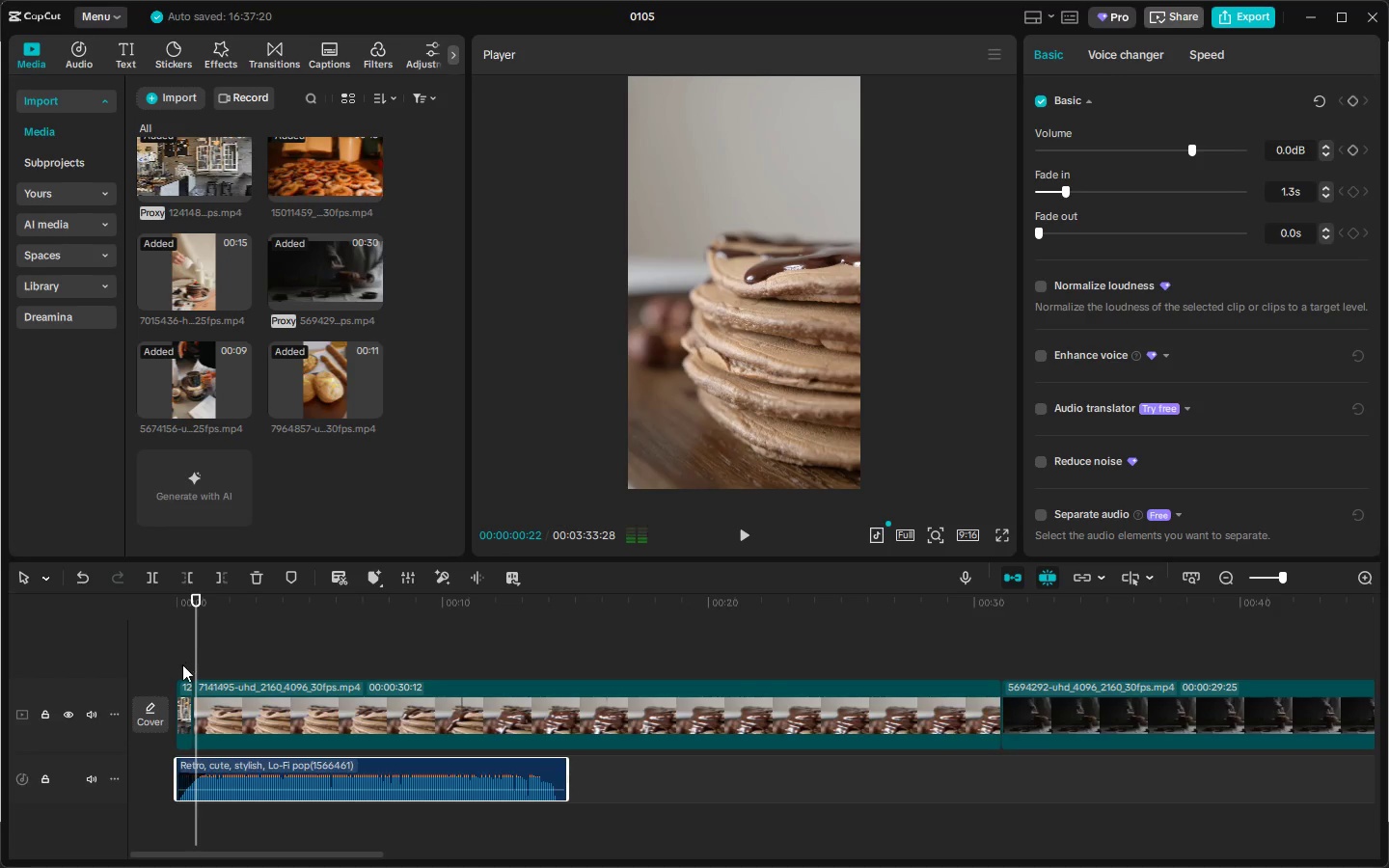 
key(Control+ControlLeft)
 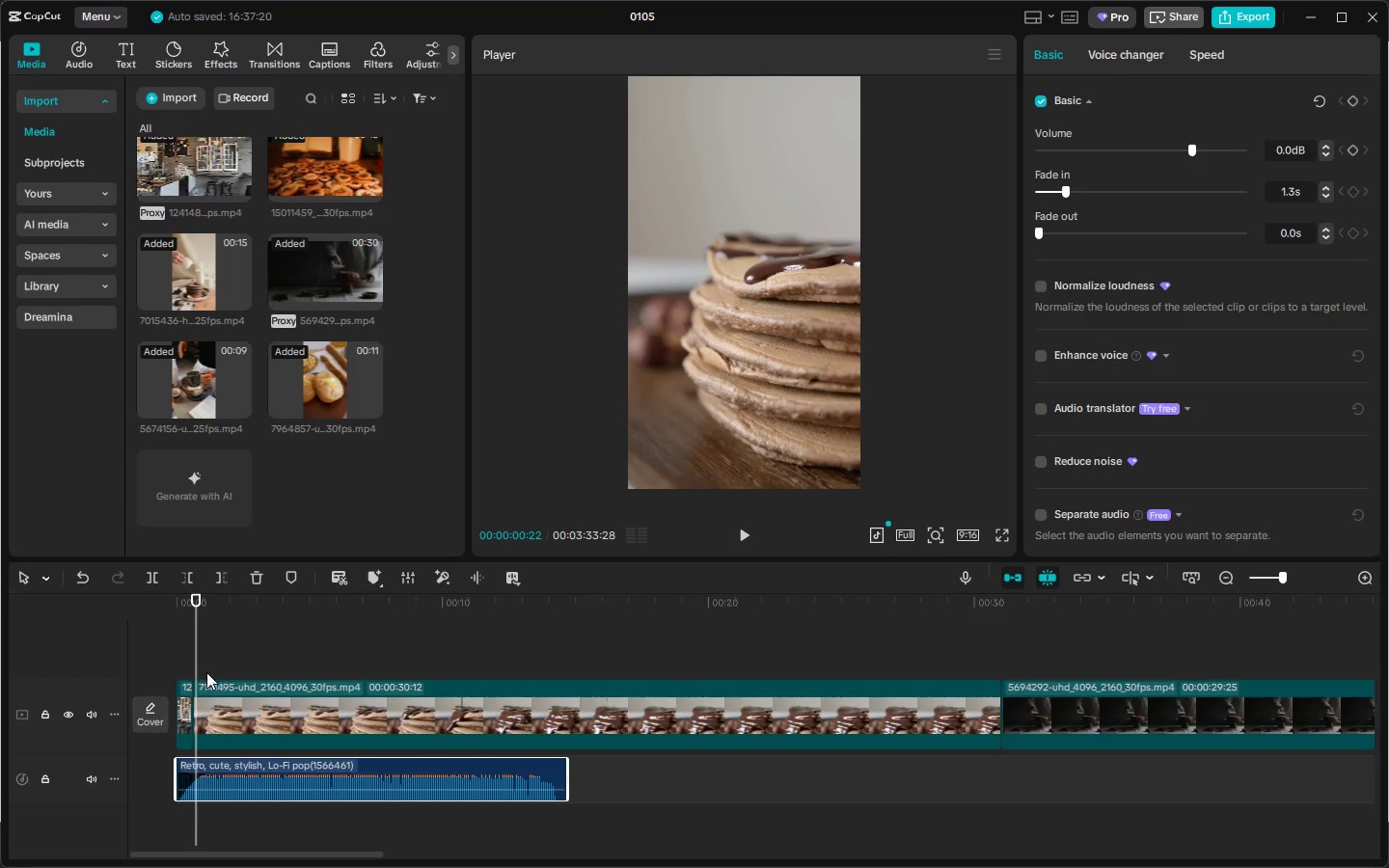 
key(Control+Z)
 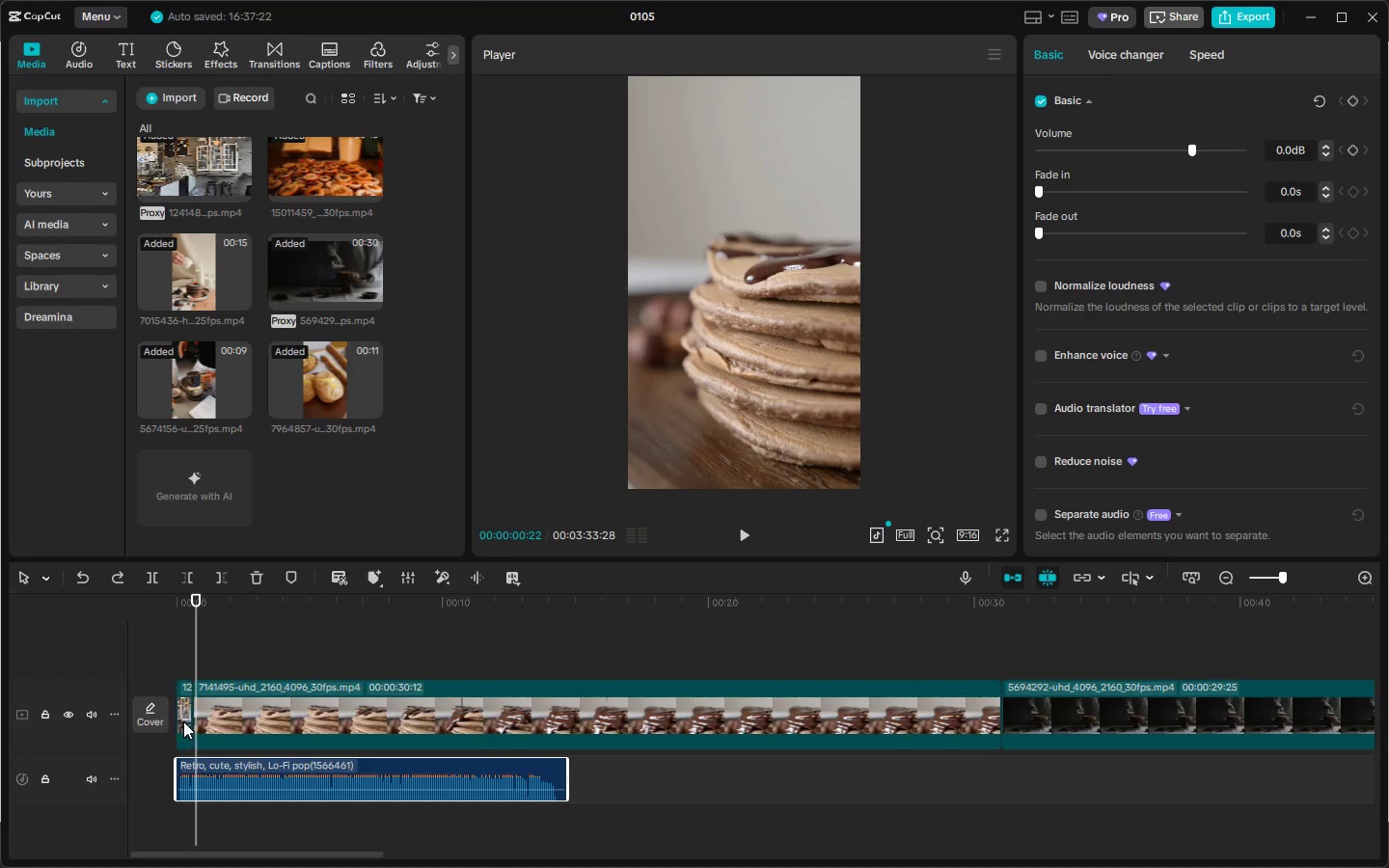 
left_click([229, 759])
 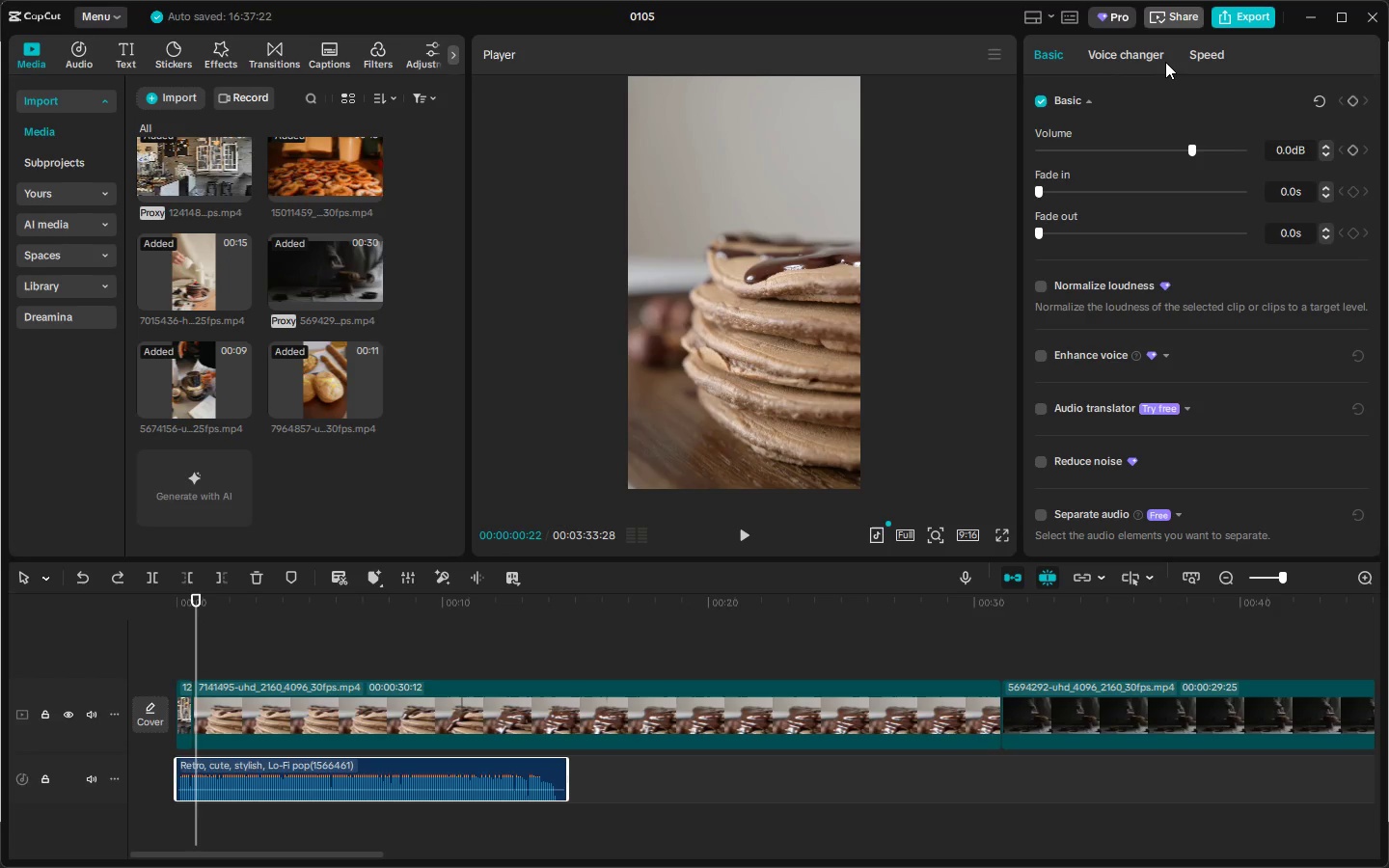 
scroll: coordinate [1135, 224], scroll_direction: up, amount: 2.0
 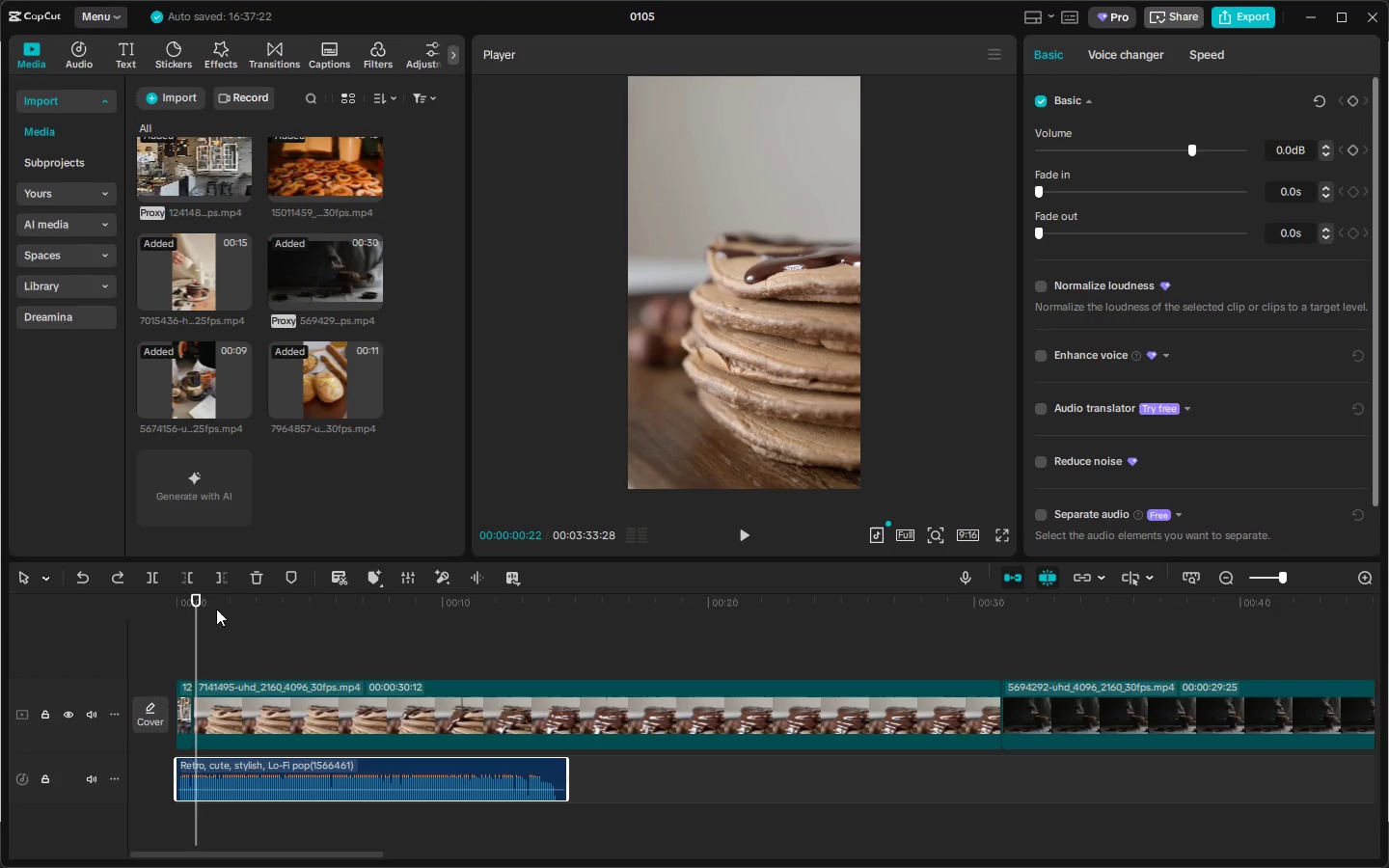 
left_click_drag(start_coordinate=[191, 602], to_coordinate=[173, 601])
 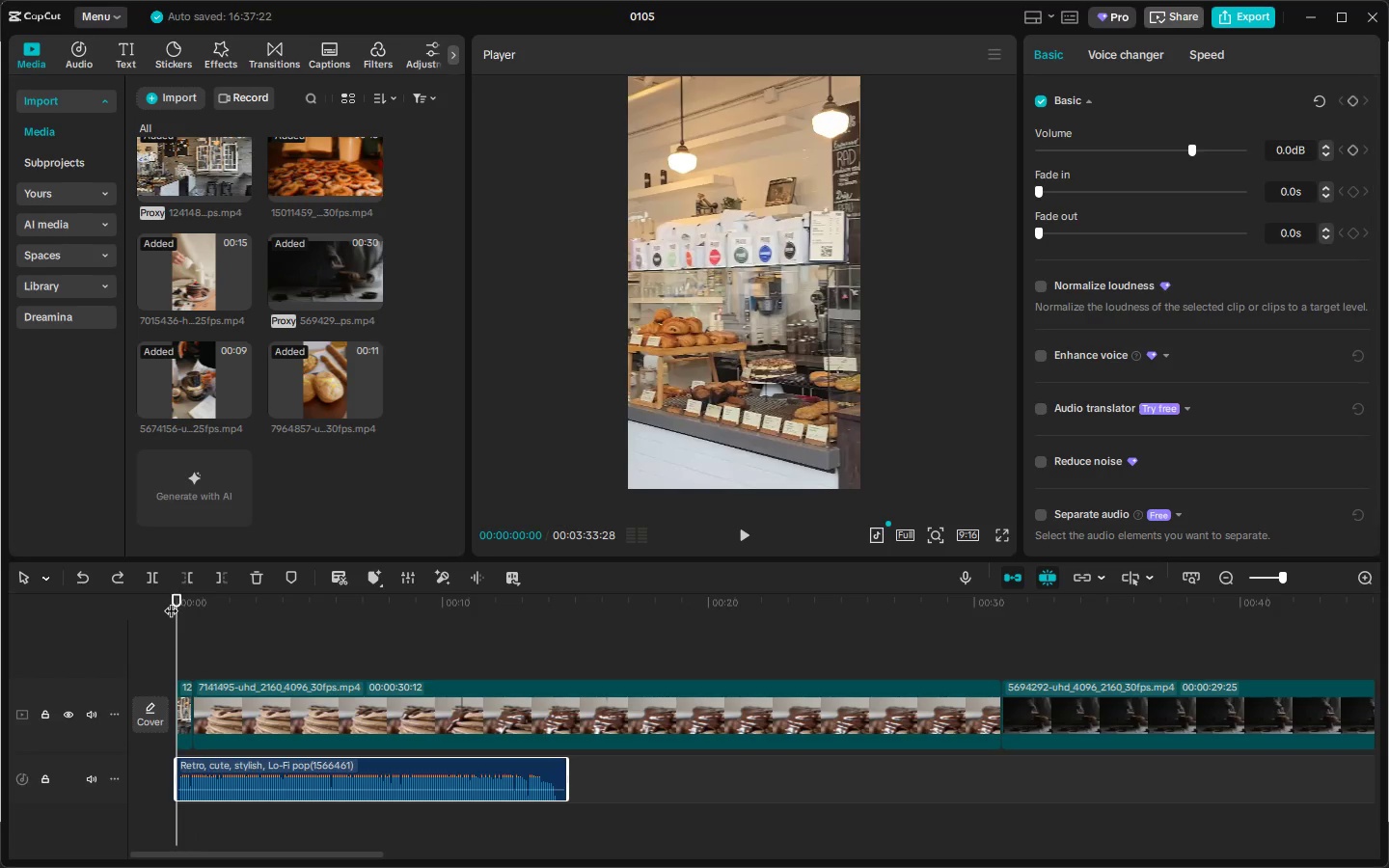 
key(Space)
 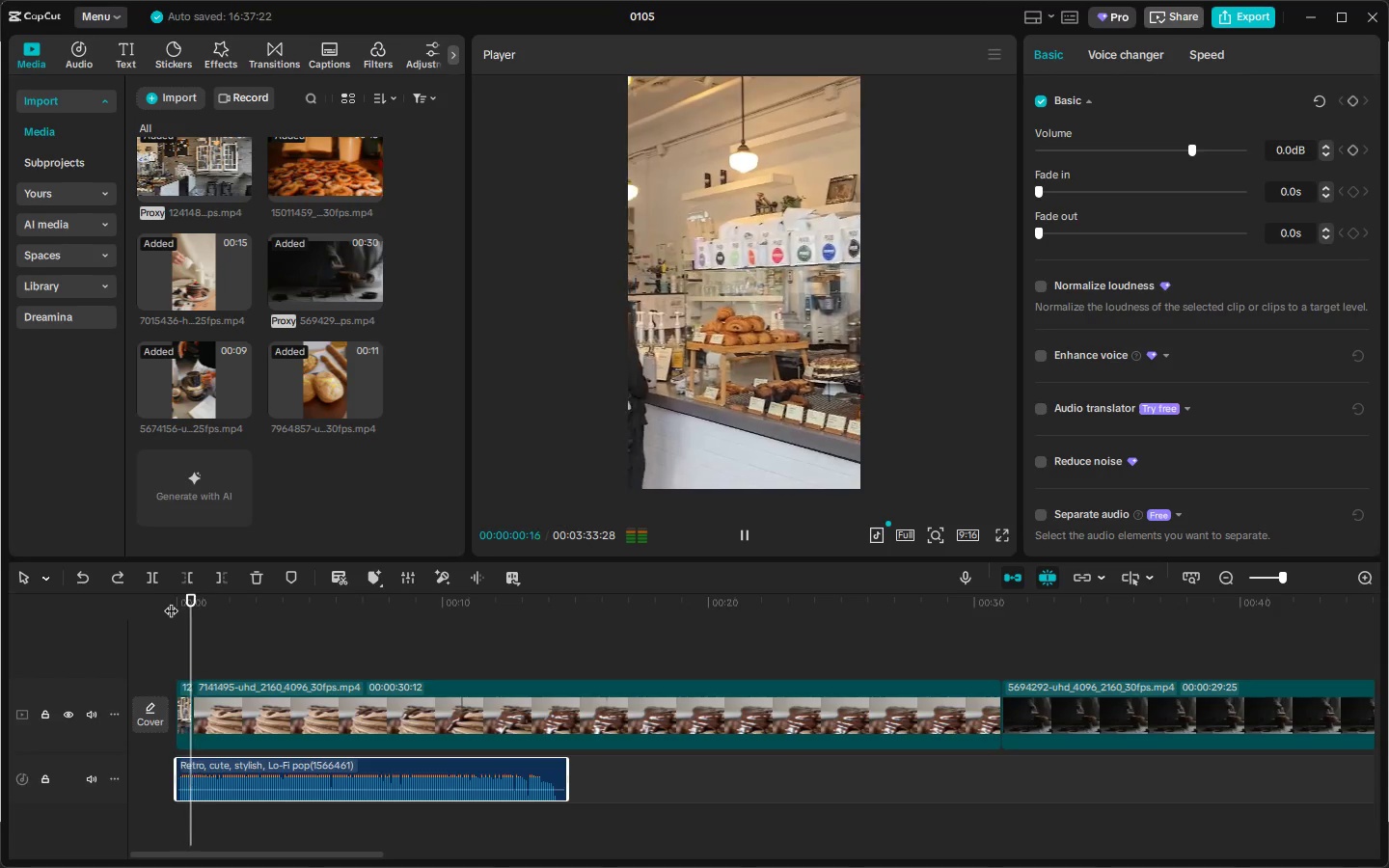 
key(Space)
 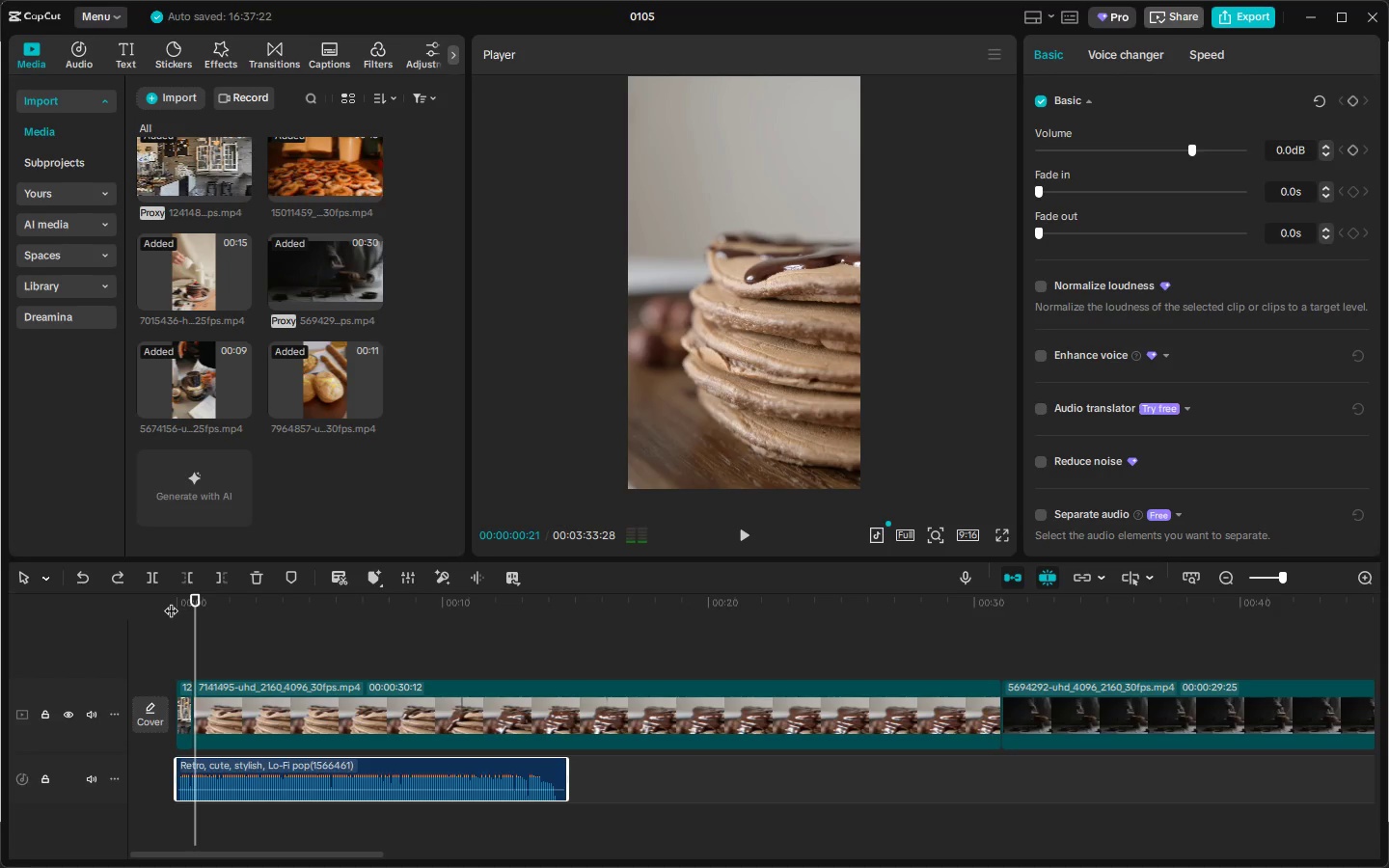 
left_click_drag(start_coordinate=[170, 597], to_coordinate=[161, 597])
 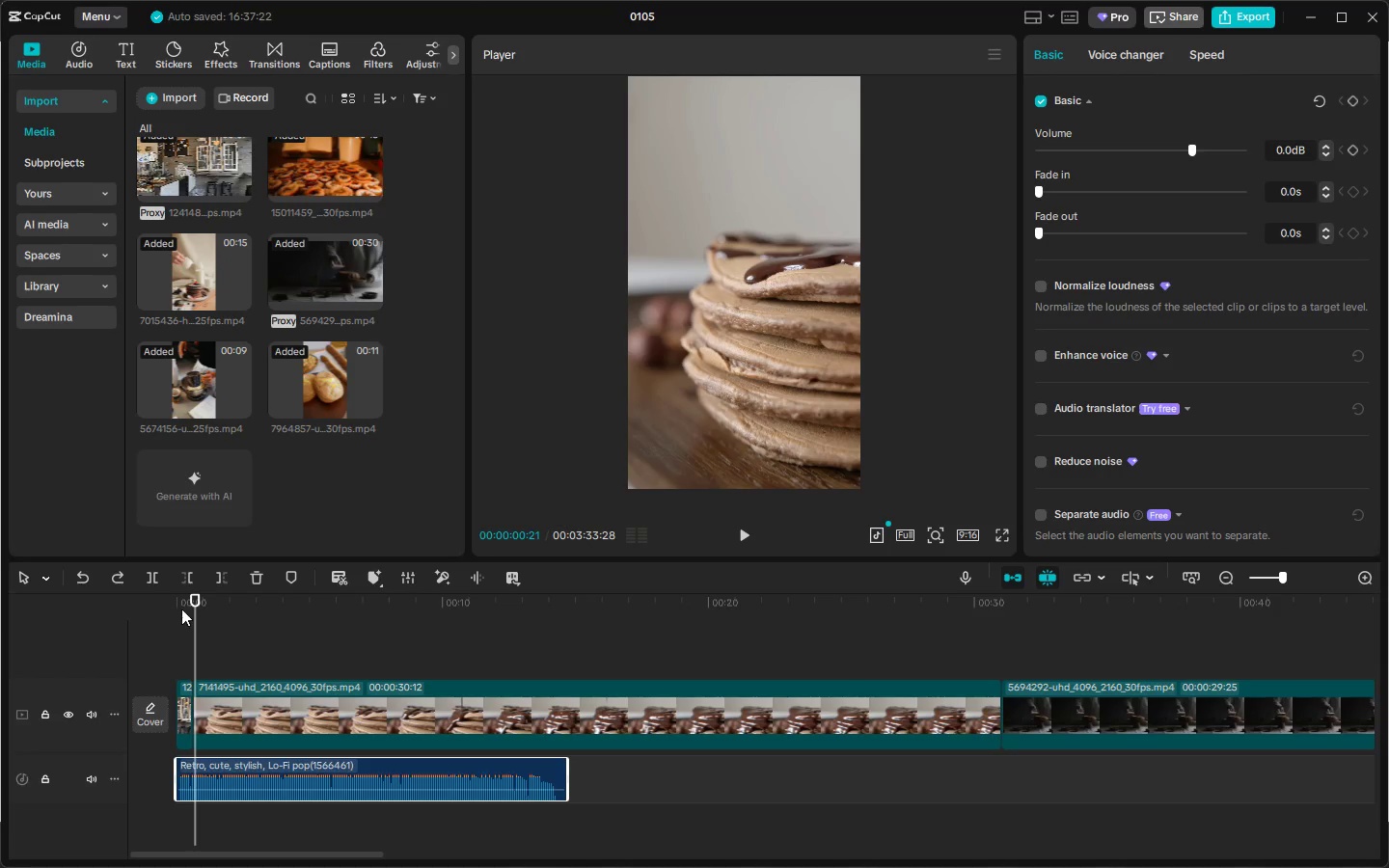 
left_click_drag(start_coordinate=[181, 609], to_coordinate=[144, 608])
 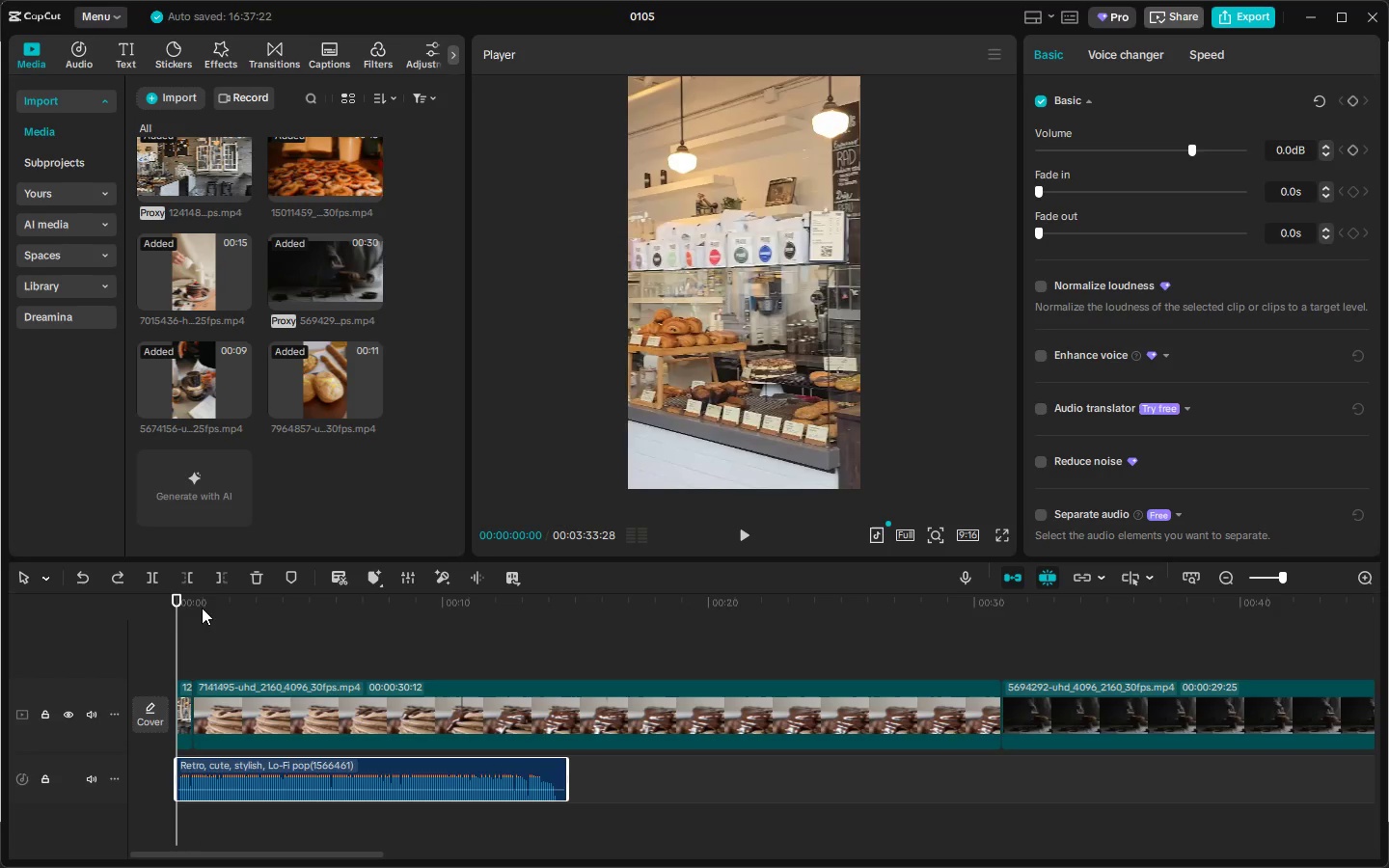 
left_click_drag(start_coordinate=[187, 612], to_coordinate=[140, 616])
 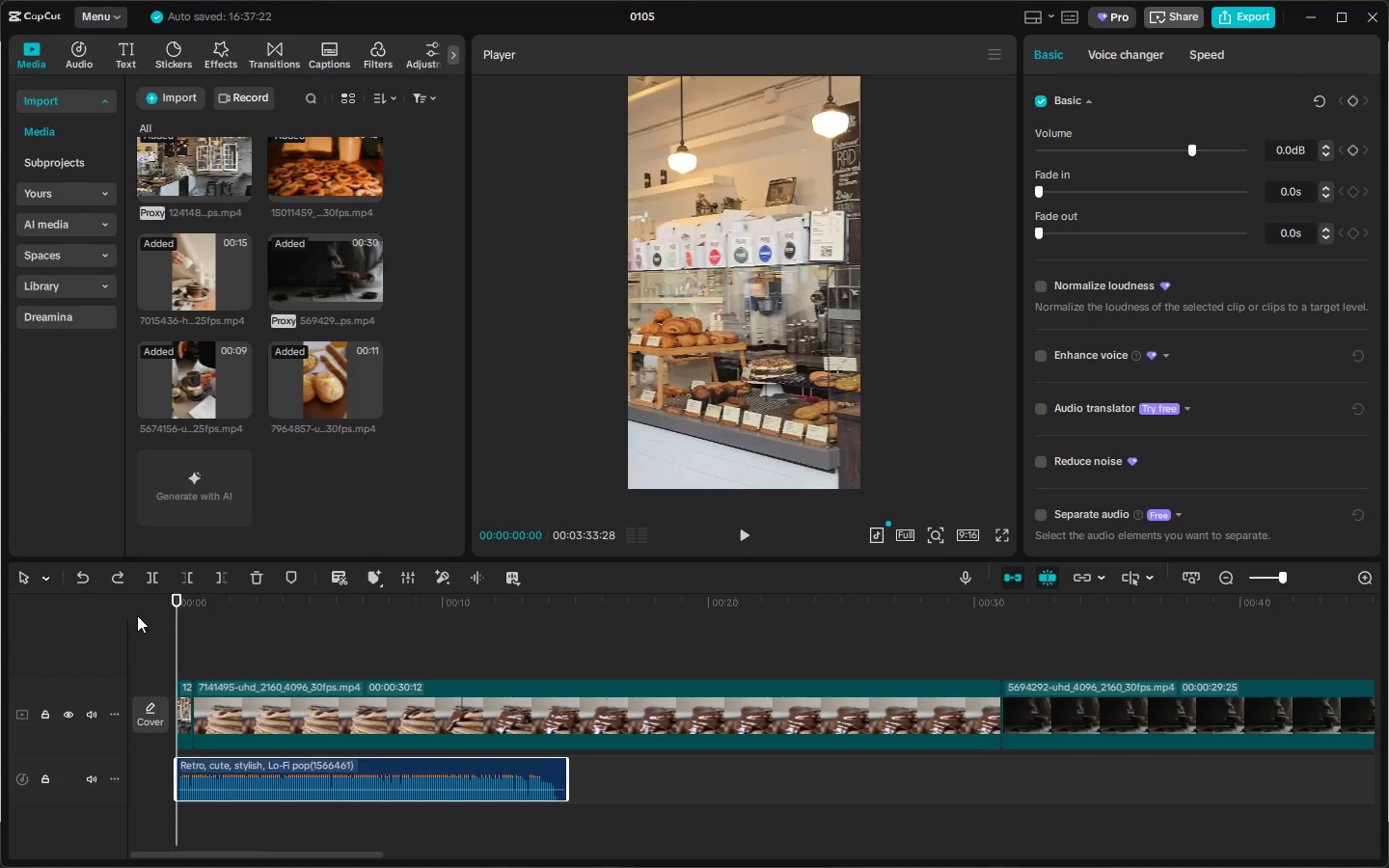 
key(Space)
 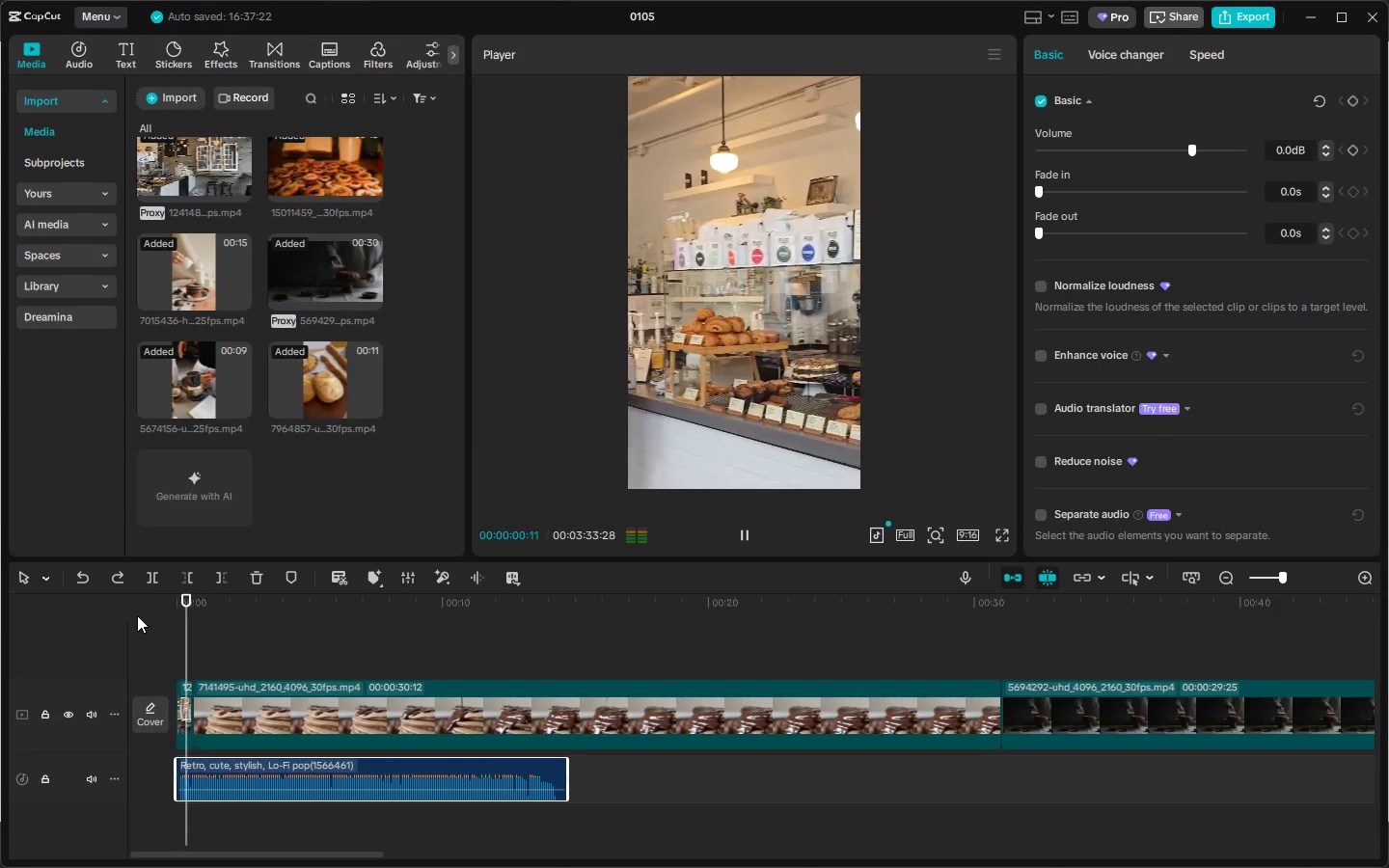 
key(Space)
 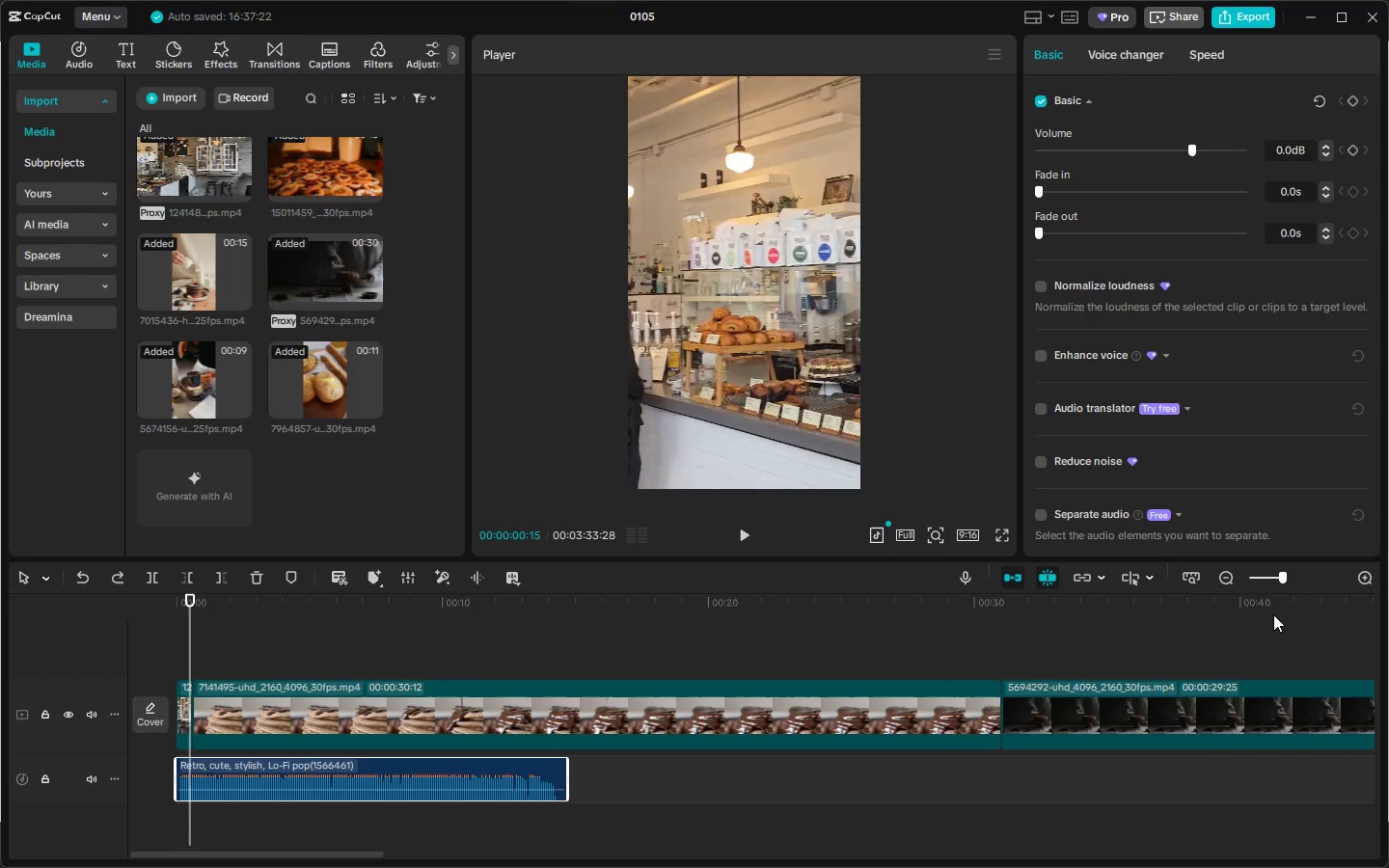 
left_click_drag(start_coordinate=[1288, 574], to_coordinate=[1295, 574])
 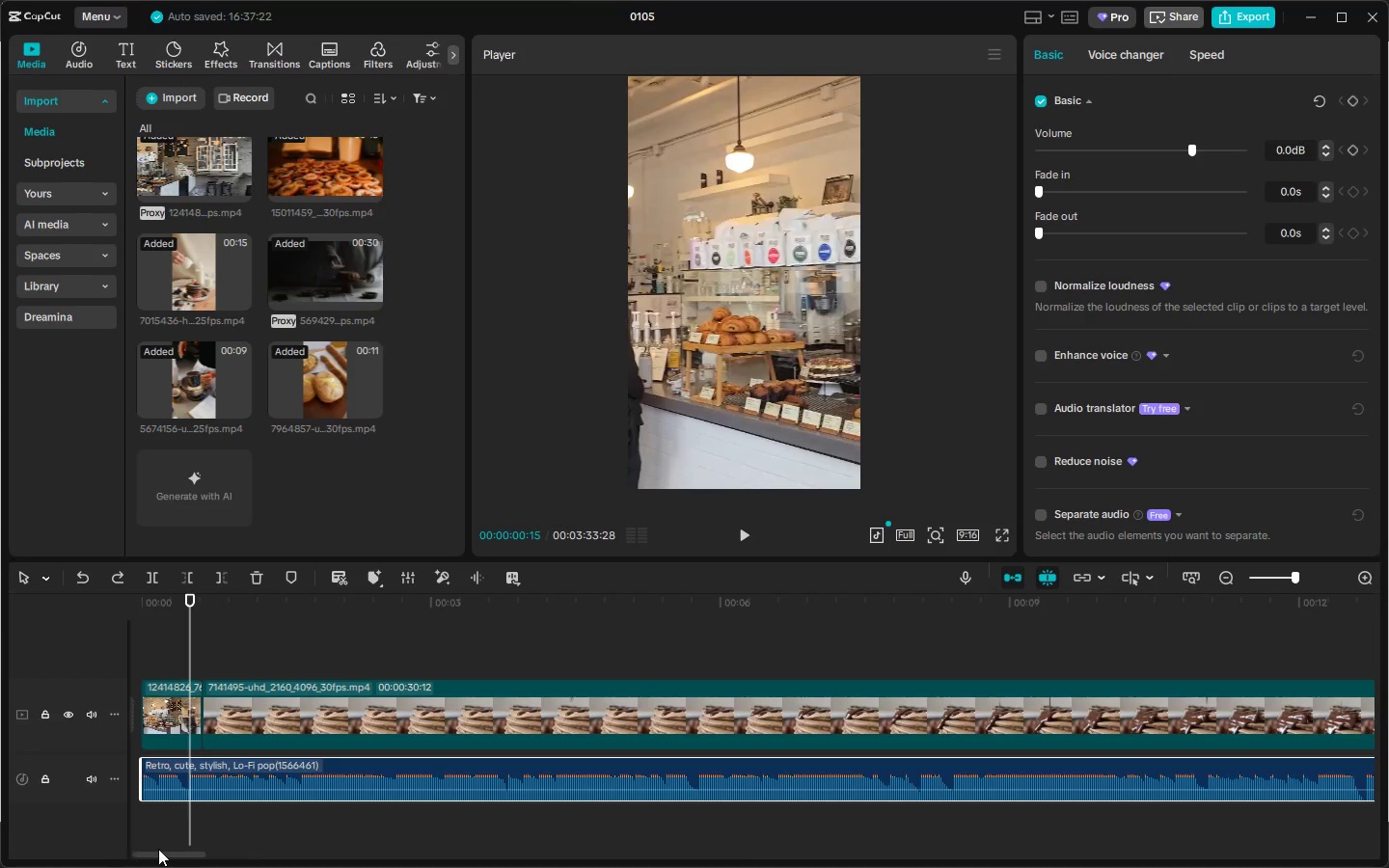 
left_click_drag(start_coordinate=[164, 848], to_coordinate=[148, 848])
 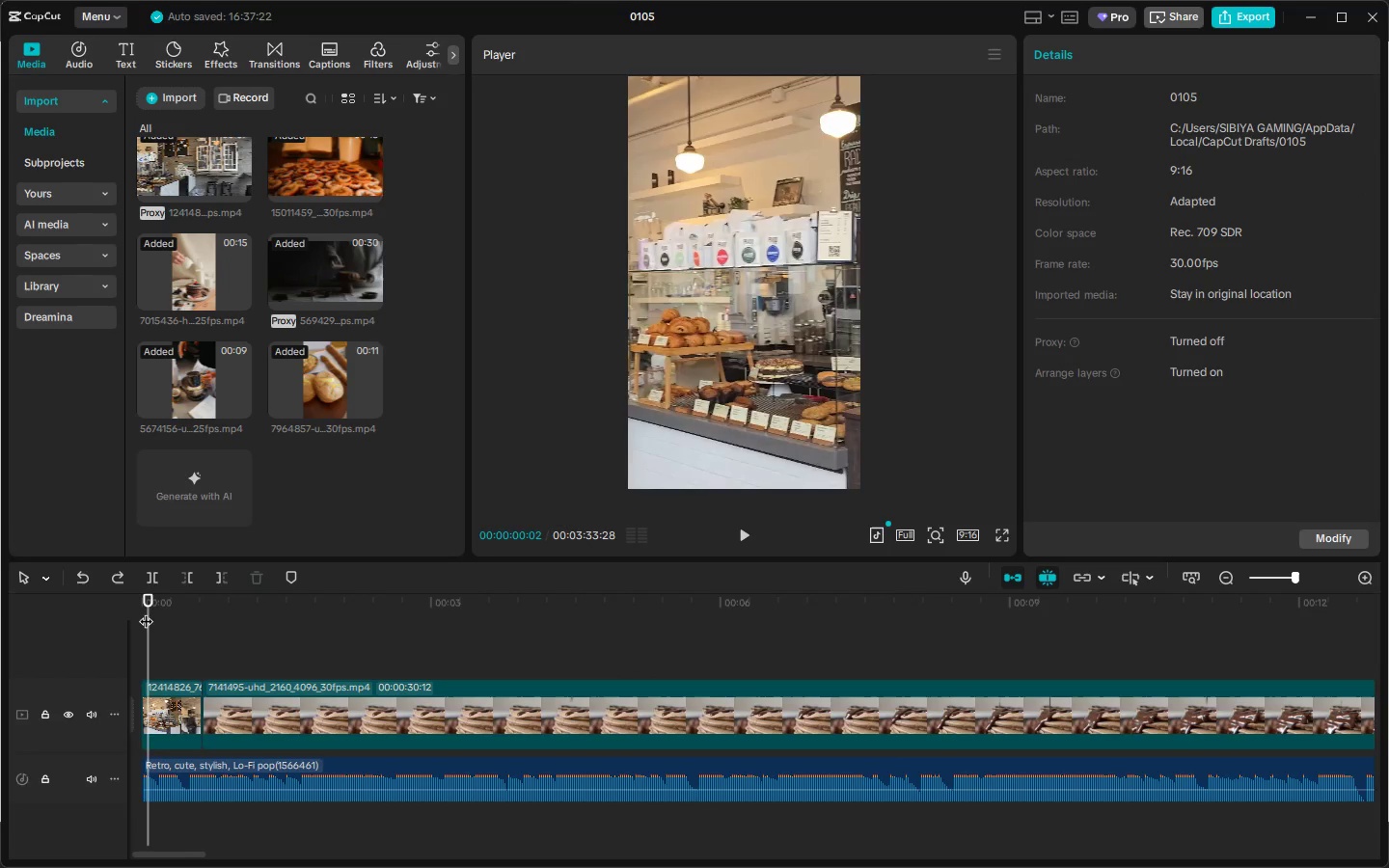 
left_click_drag(start_coordinate=[145, 610], to_coordinate=[140, 610])
 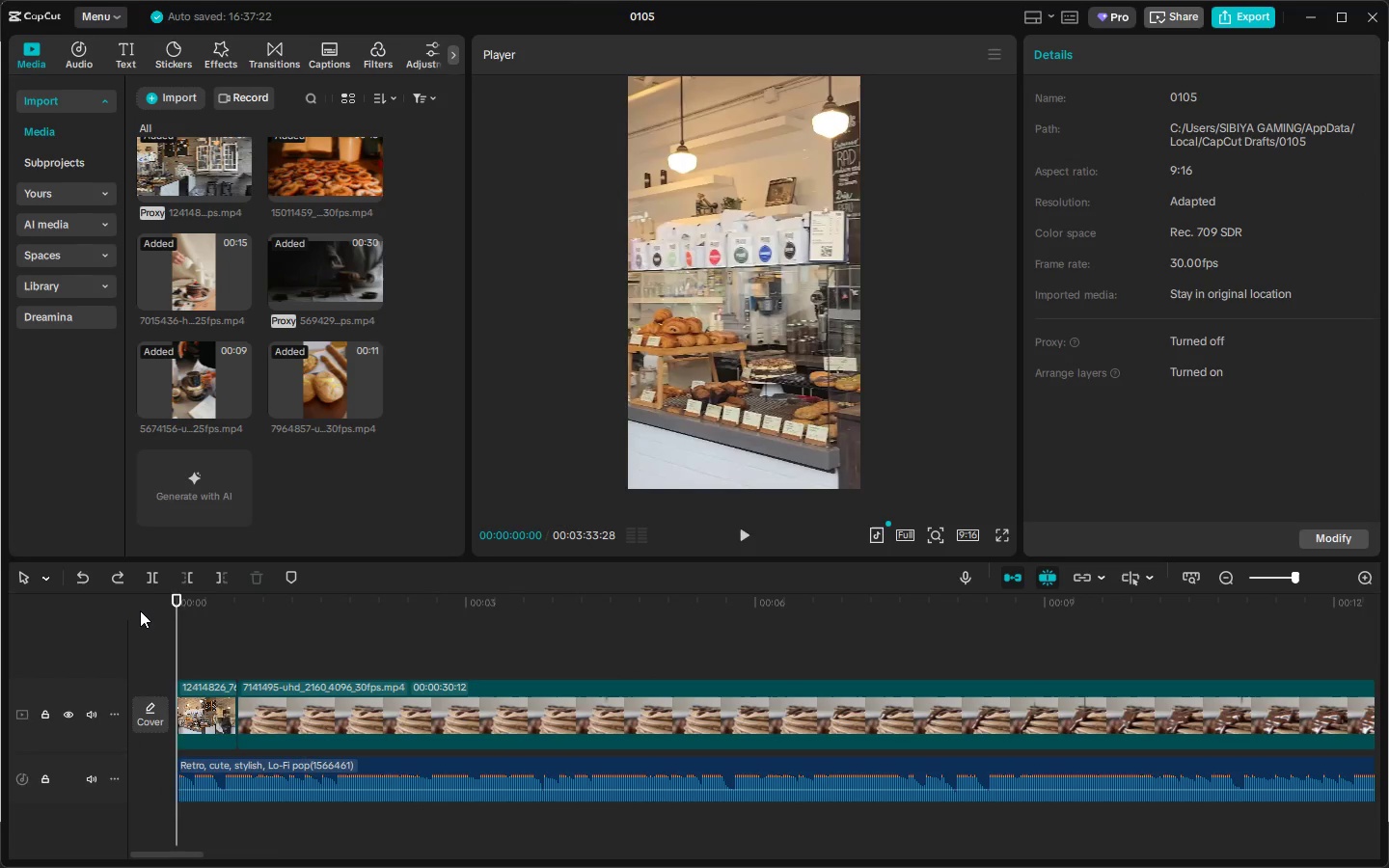 
key(Space)
 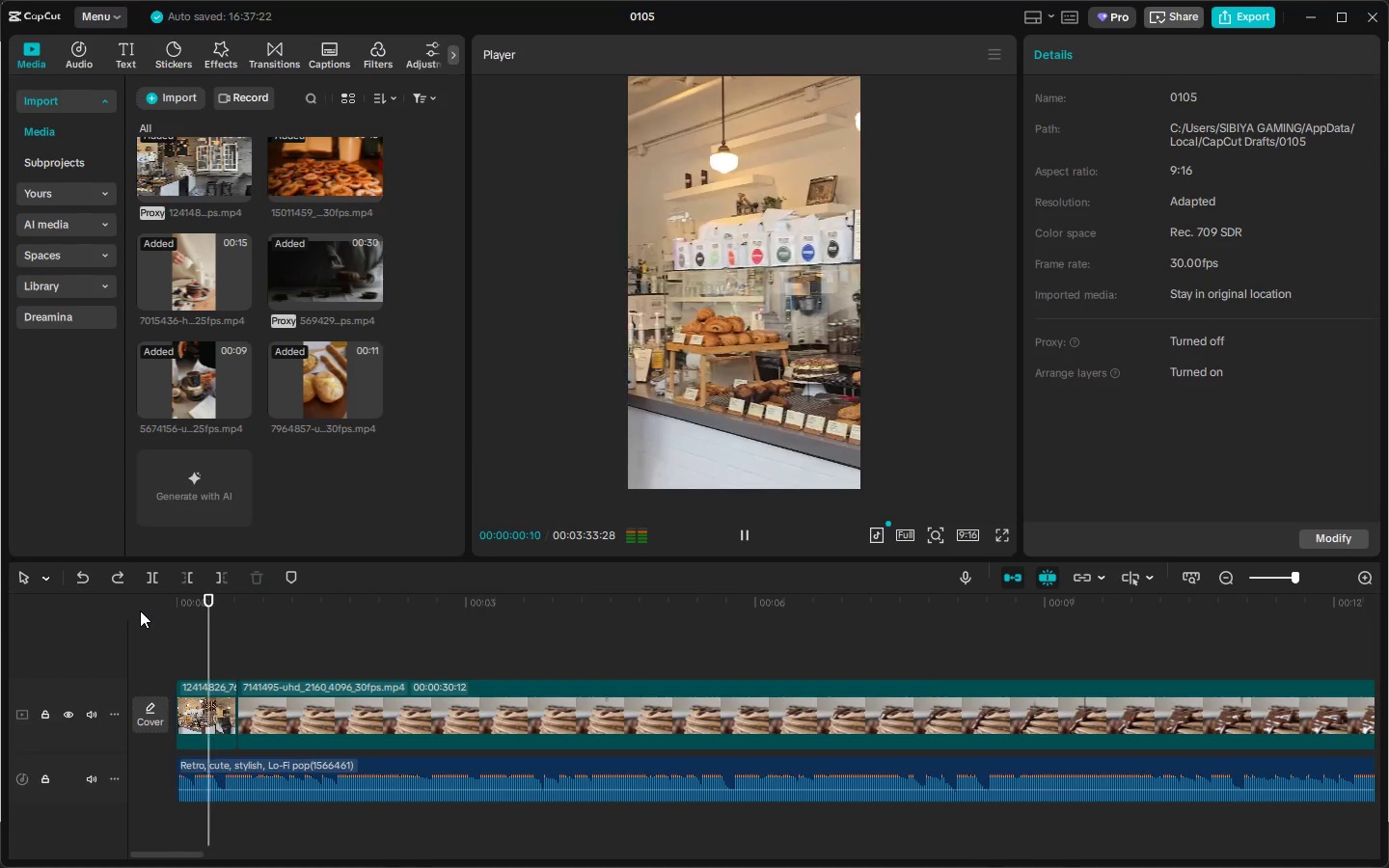 
key(Space)
 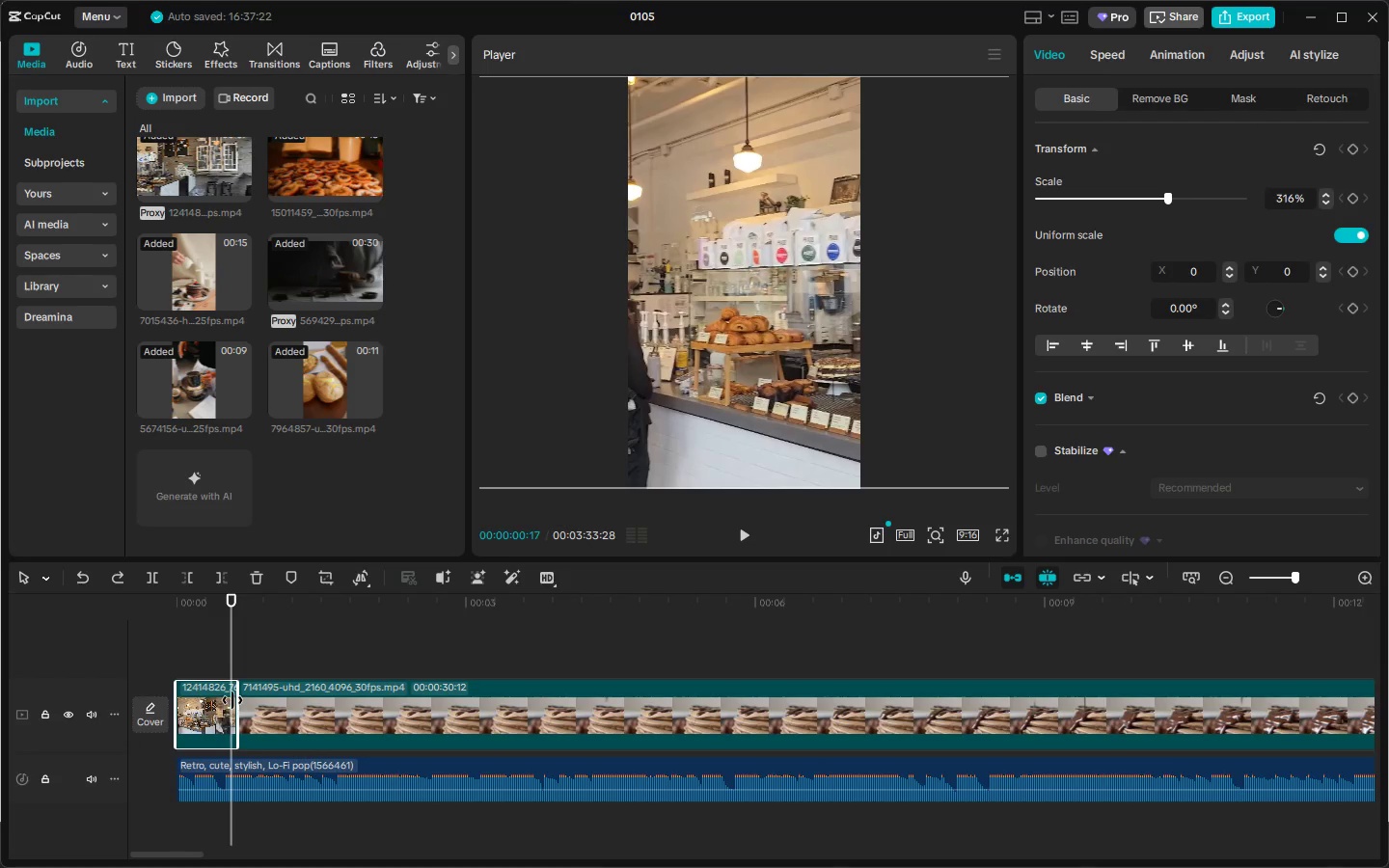 
left_click_drag(start_coordinate=[235, 701], to_coordinate=[223, 704])
 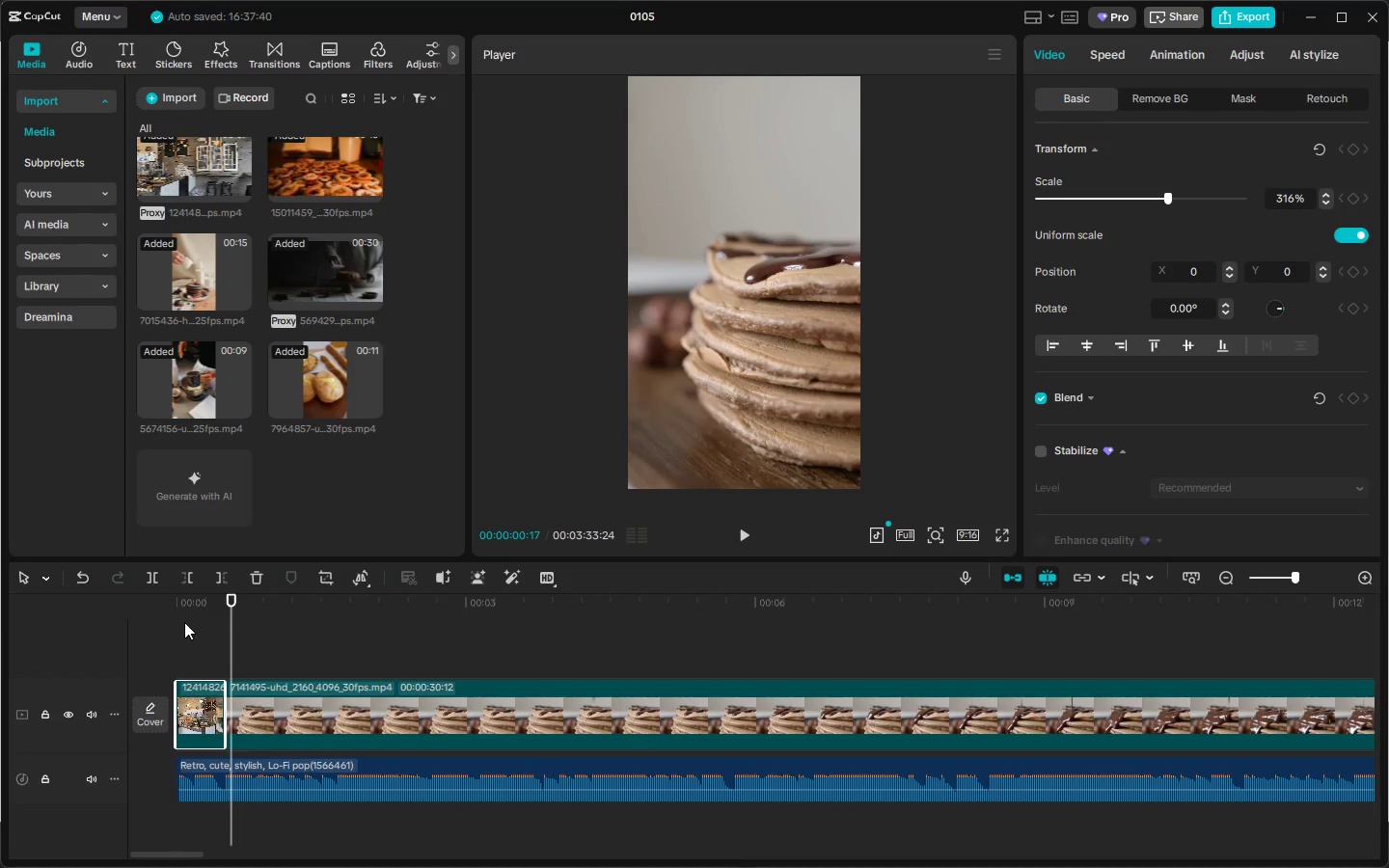 
left_click_drag(start_coordinate=[181, 611], to_coordinate=[166, 609])
 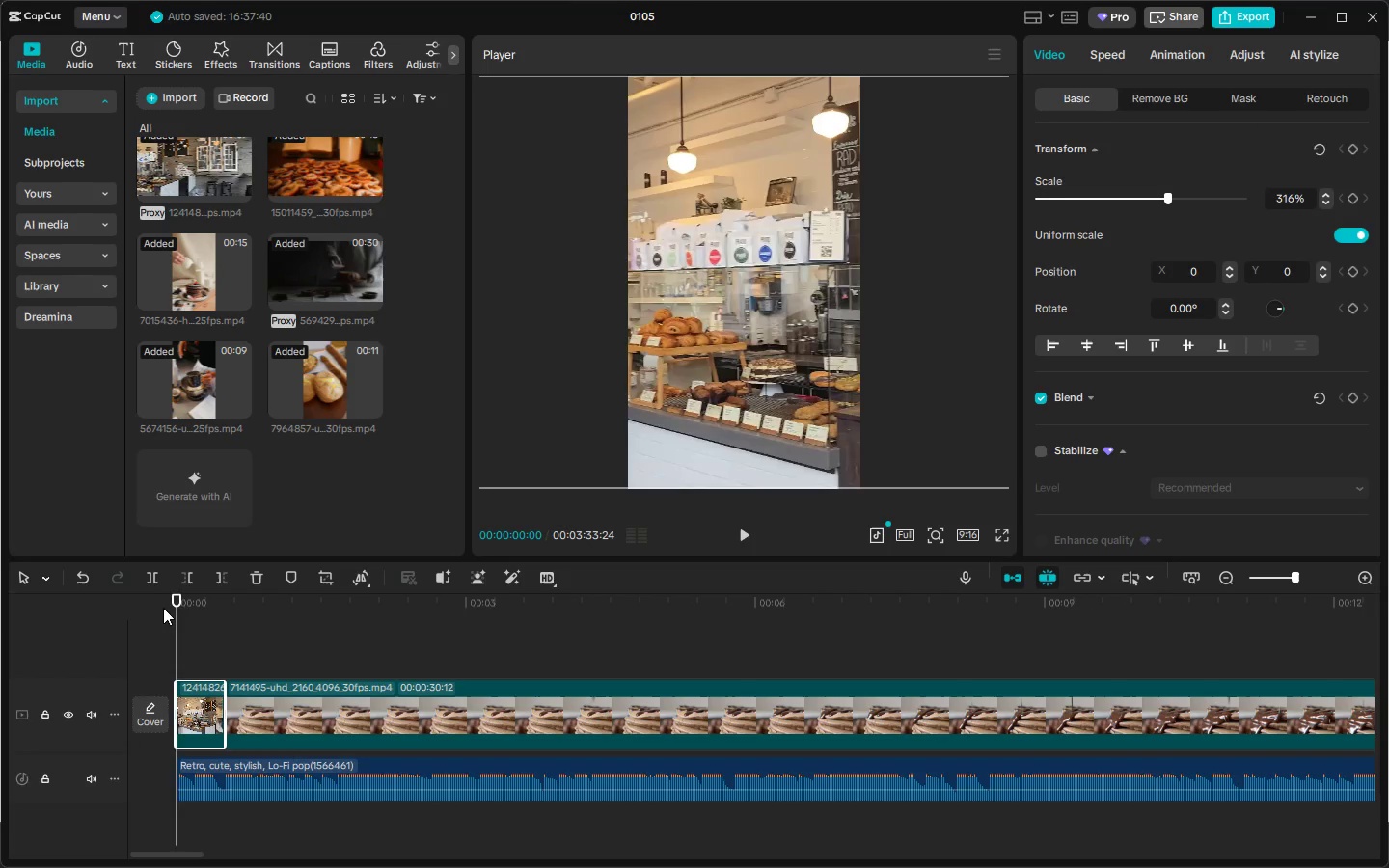 
key(Space)
 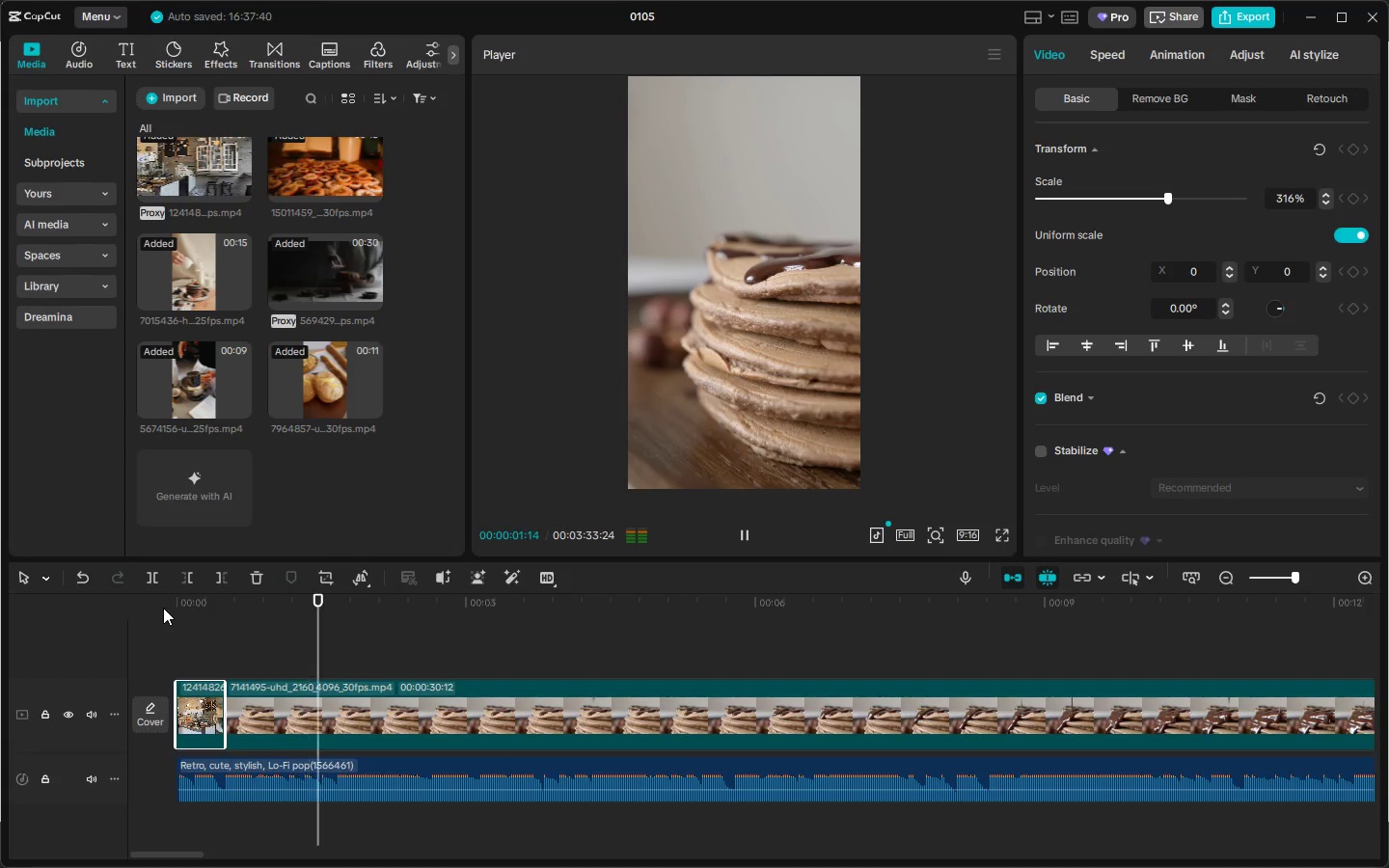 
key(Space)
 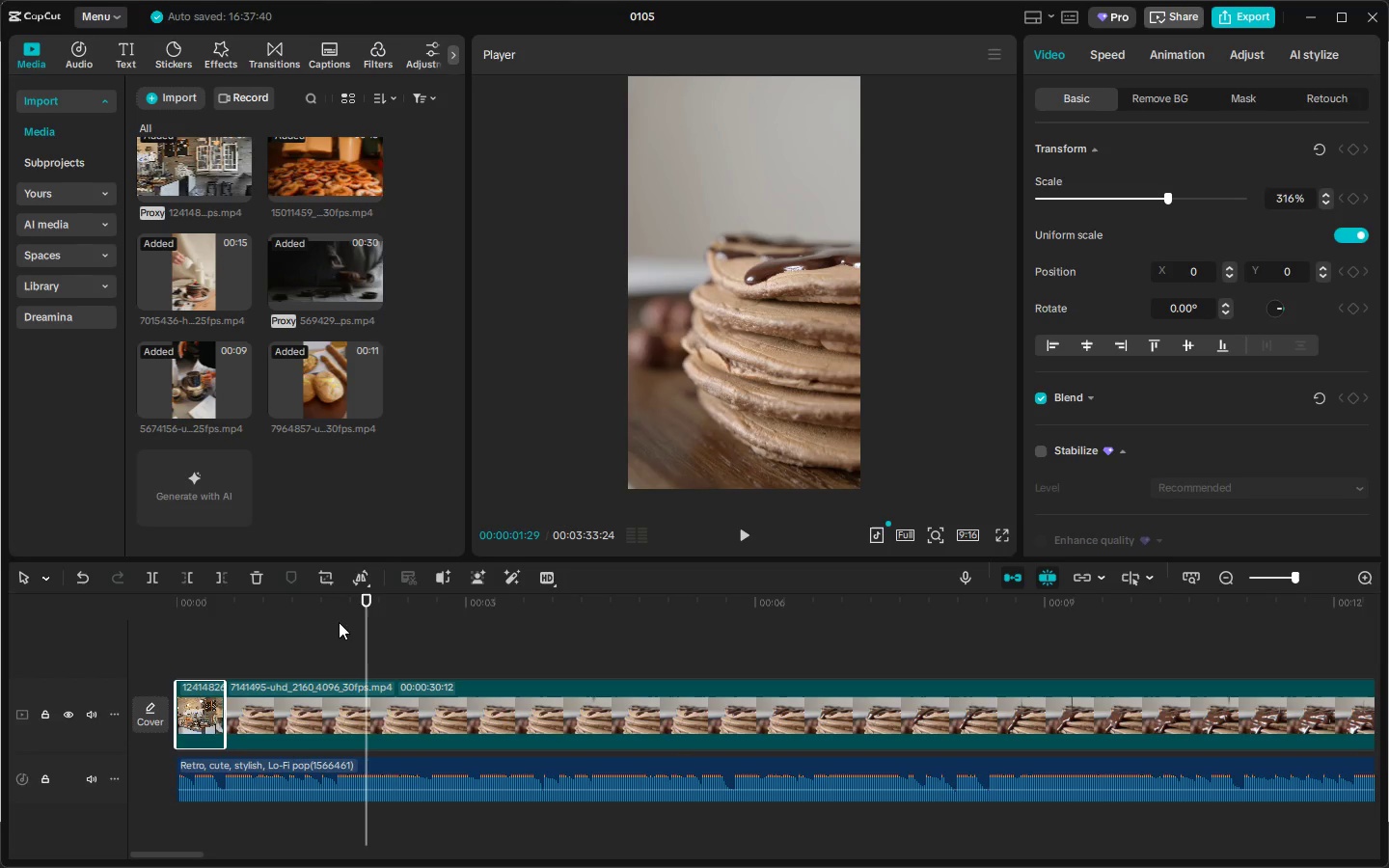 
left_click_drag(start_coordinate=[326, 606], to_coordinate=[88, 613])
 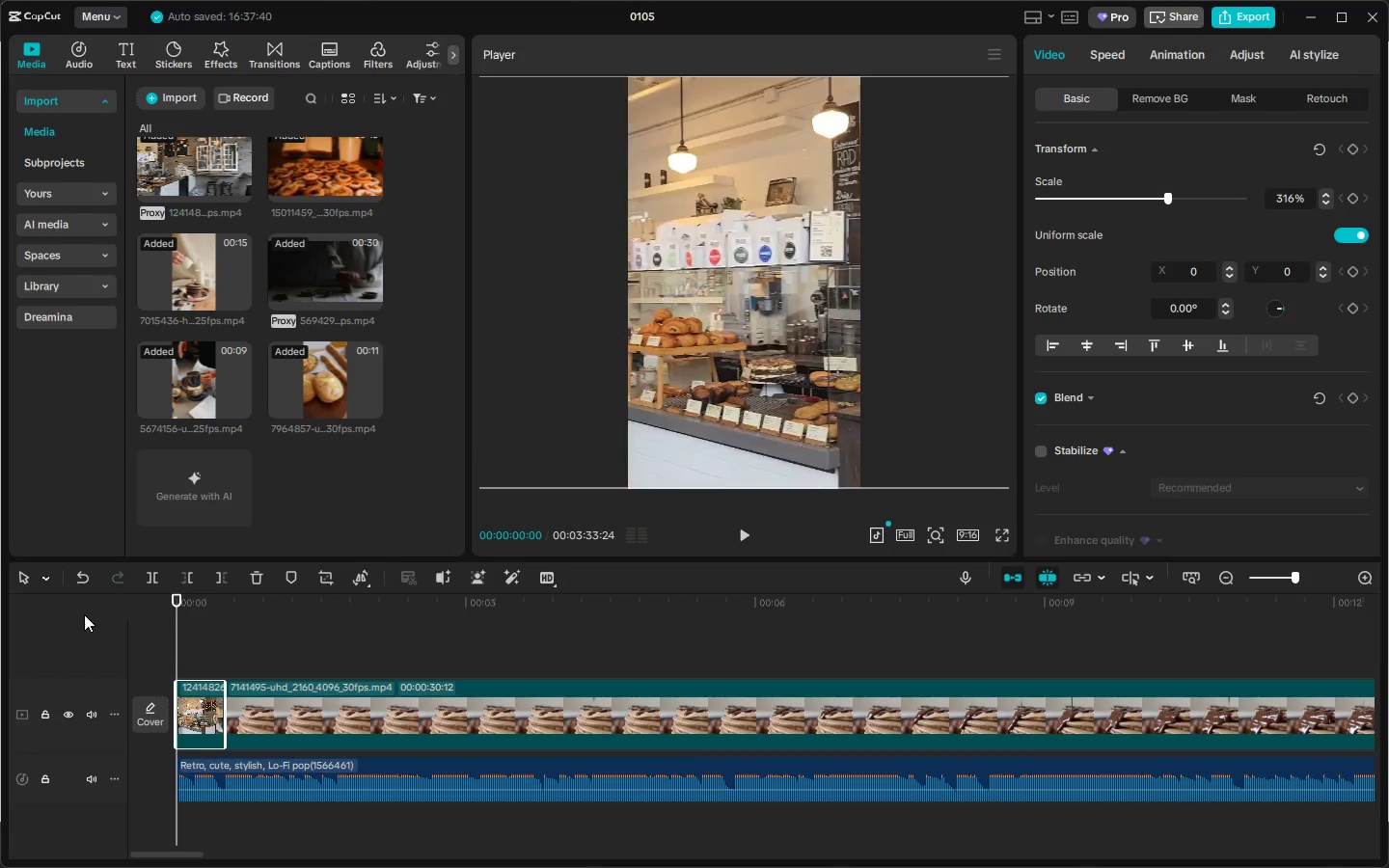 
key(Space)
 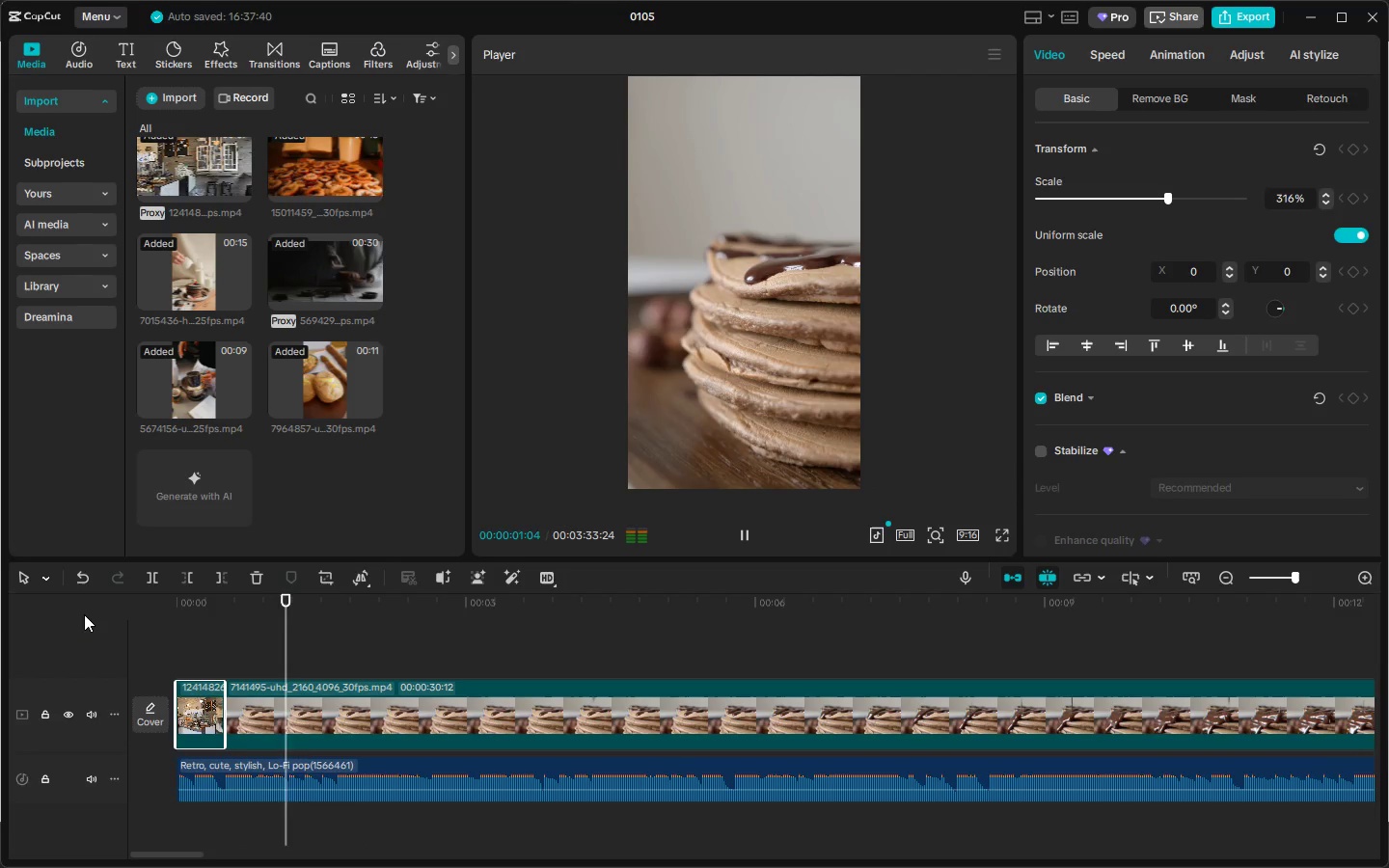 
key(Space)
 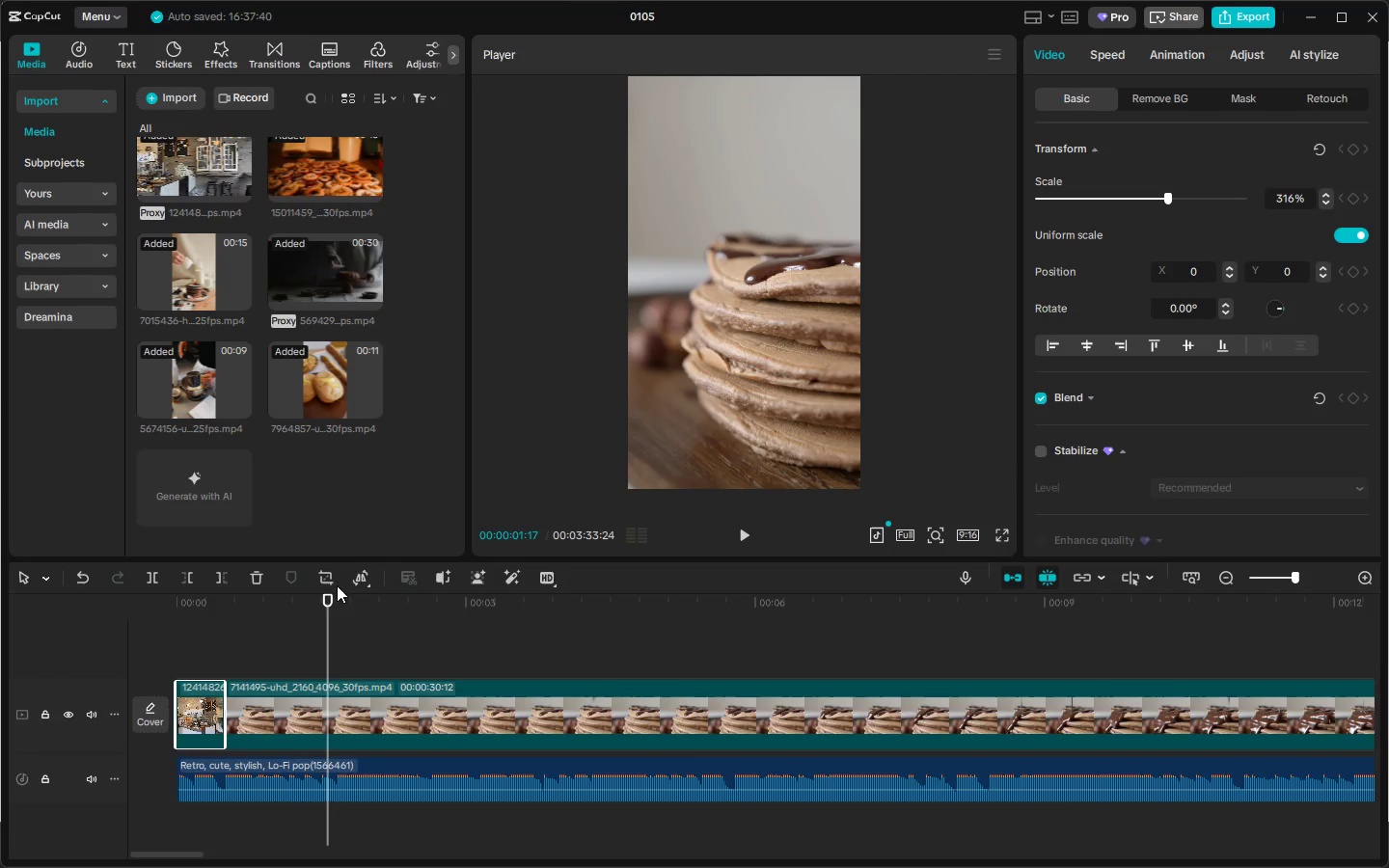 
left_click_drag(start_coordinate=[326, 602], to_coordinate=[331, 603])
 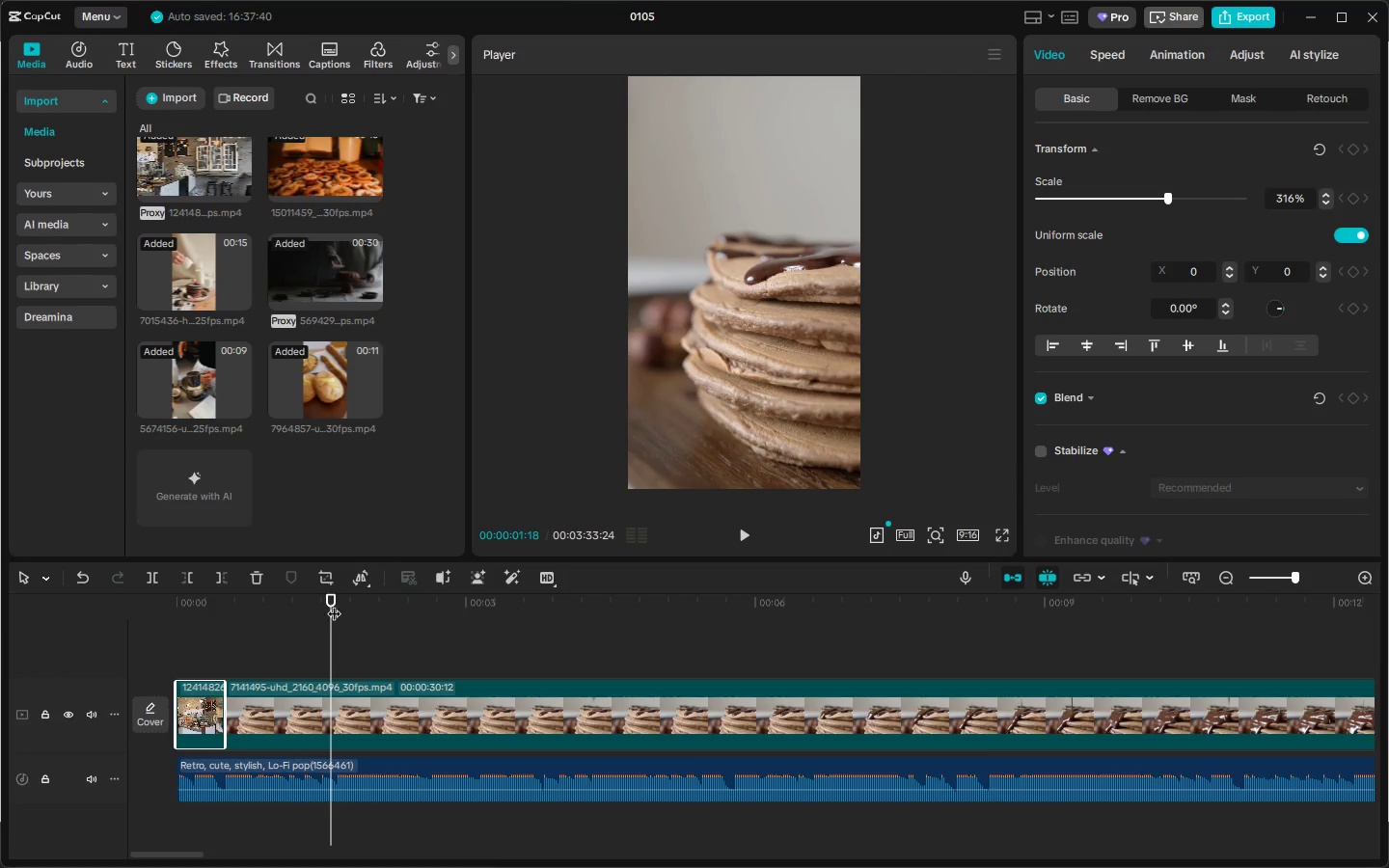 
left_click_drag(start_coordinate=[330, 602], to_coordinate=[1029, 600])
 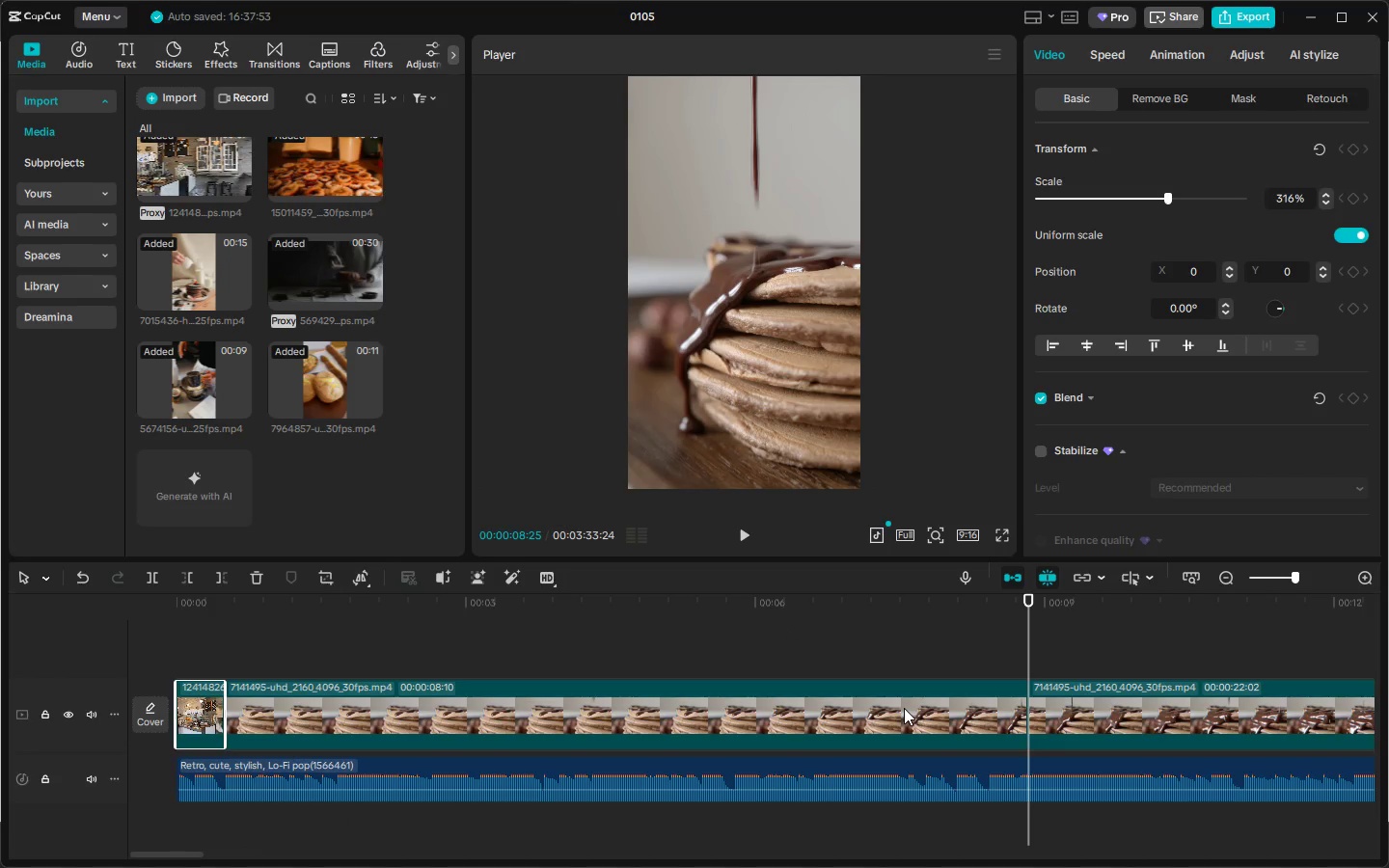 
key(Control+ControlLeft)
 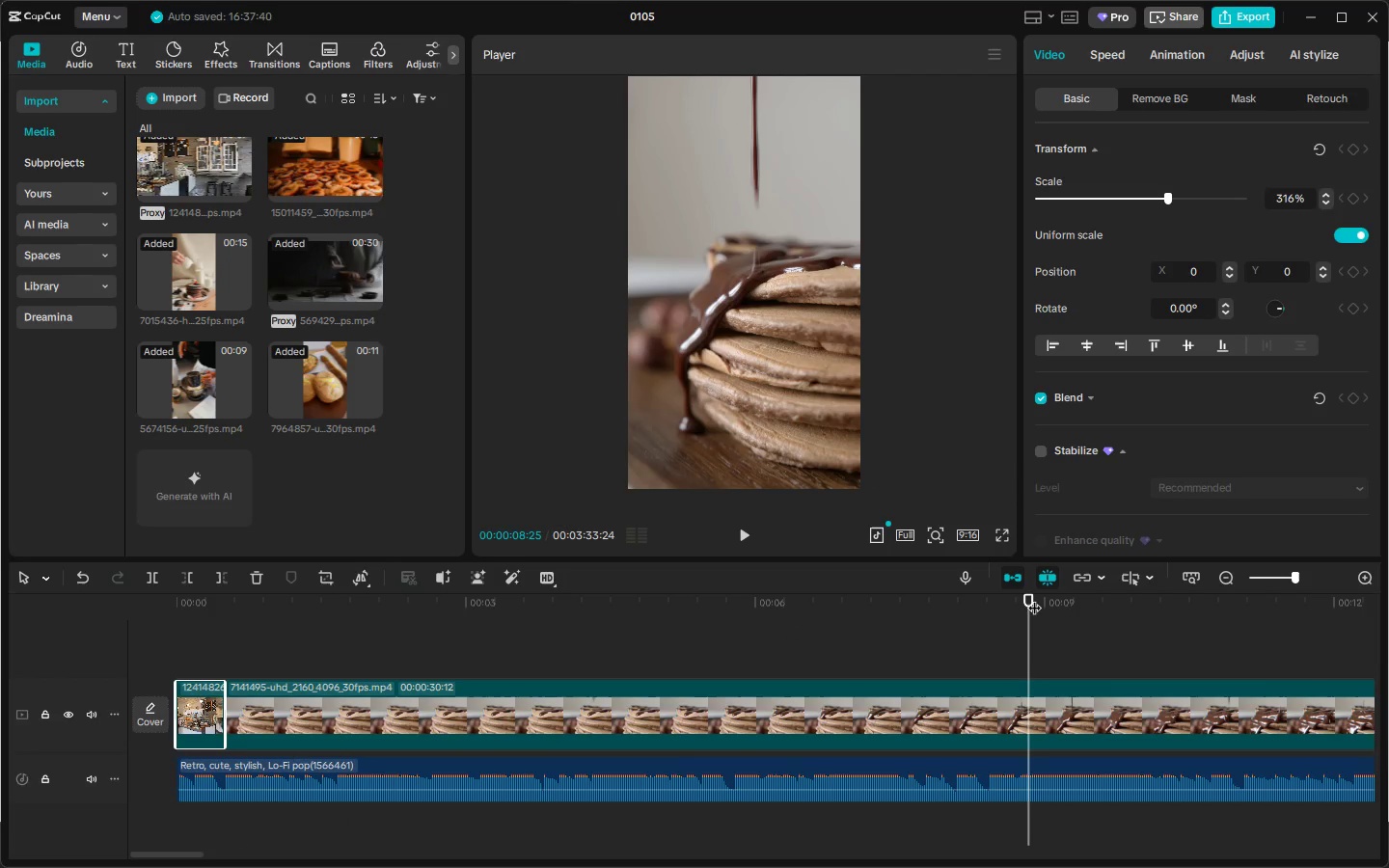 
key(Control+B)
 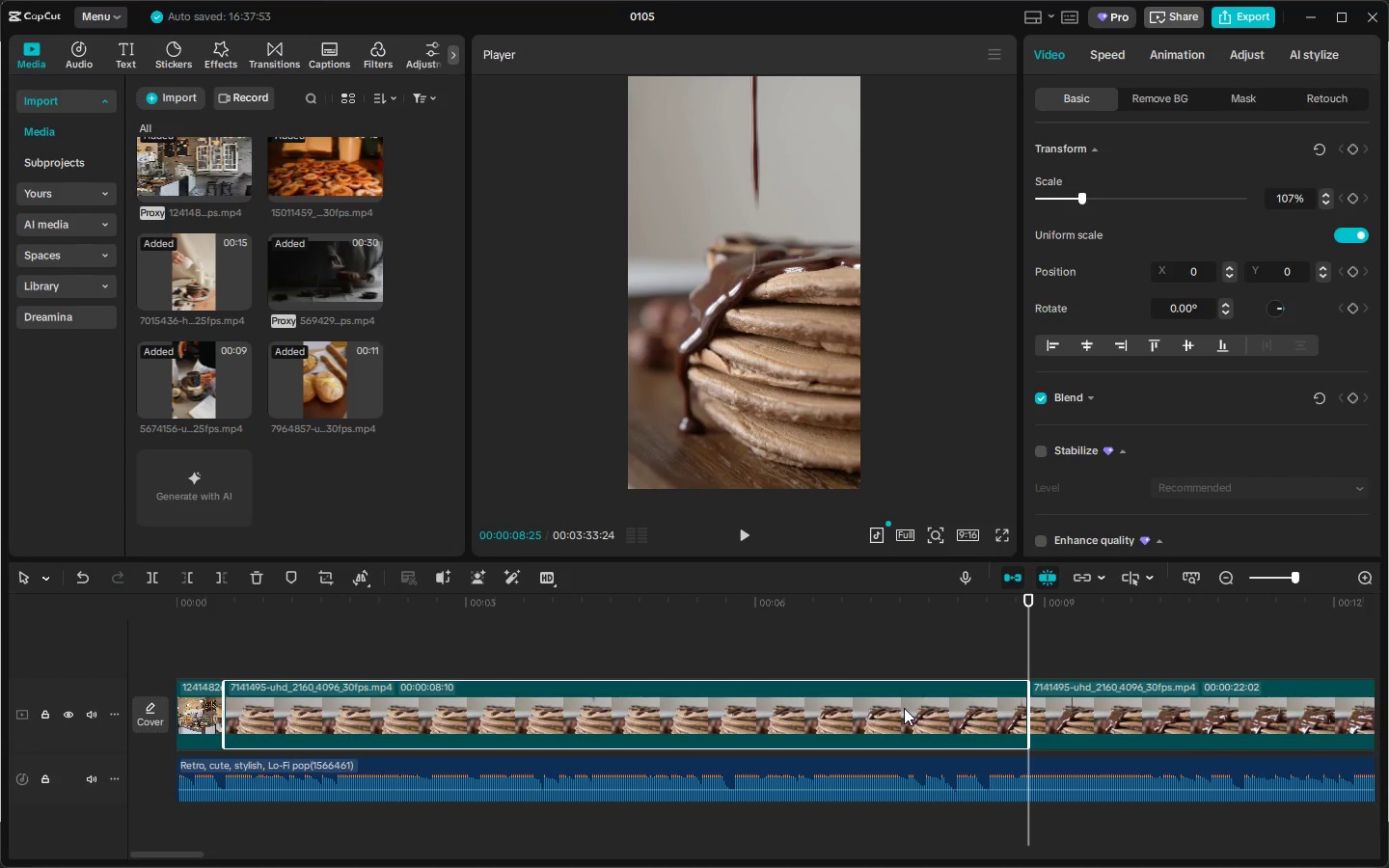 
key(Delete)
 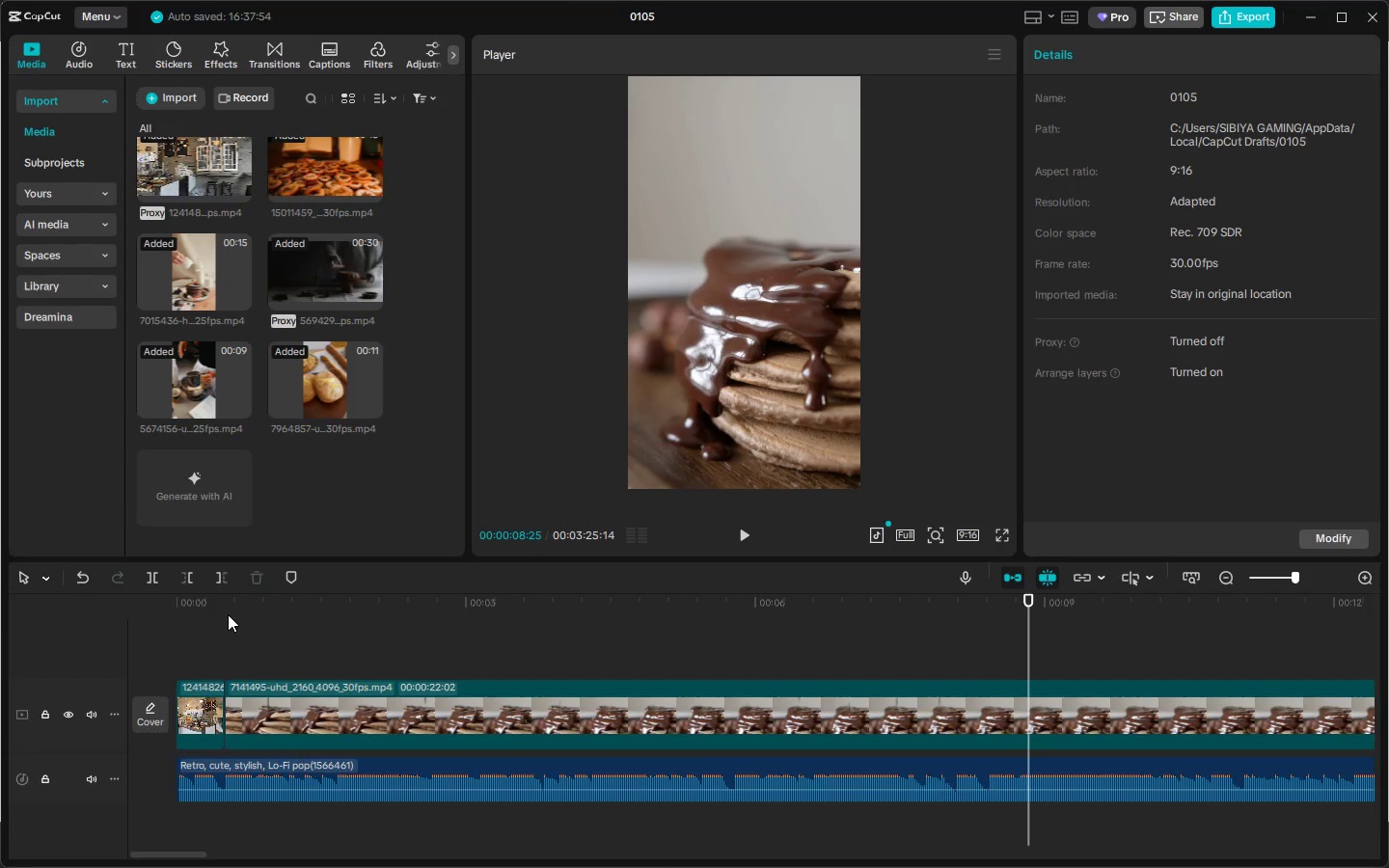 
left_click_drag(start_coordinate=[225, 600], to_coordinate=[198, 598])
 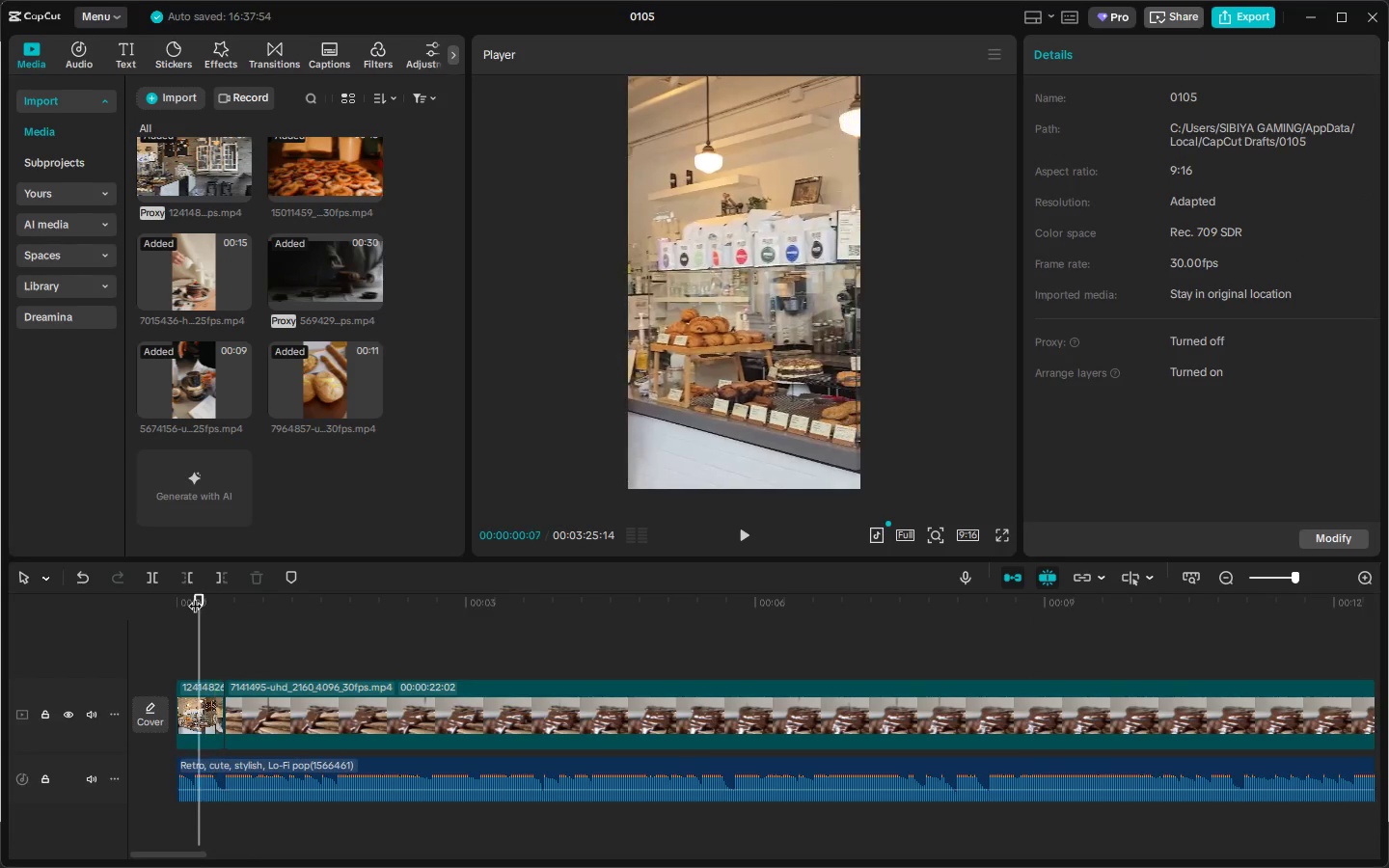 
key(Space)
 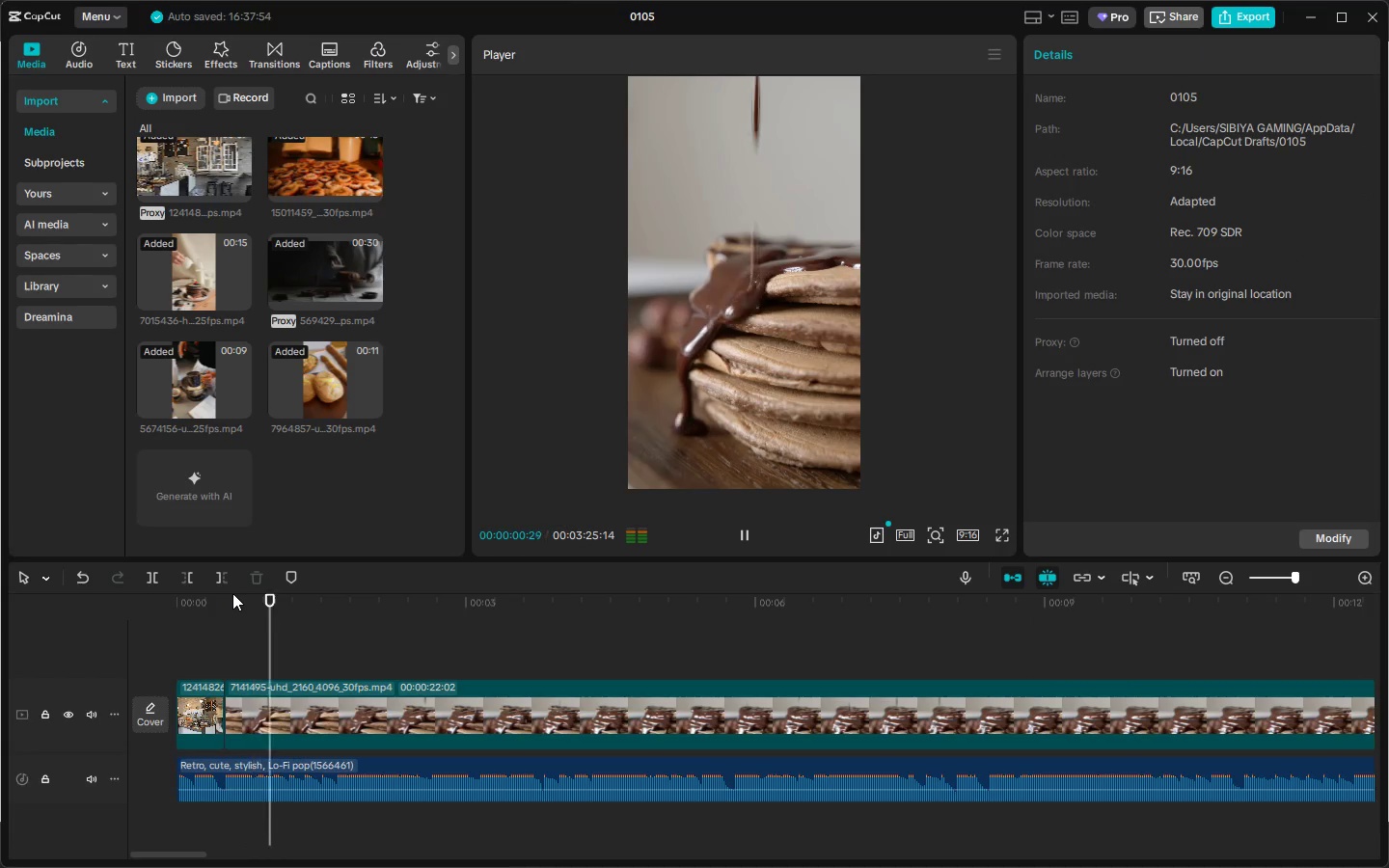 
key(Space)
 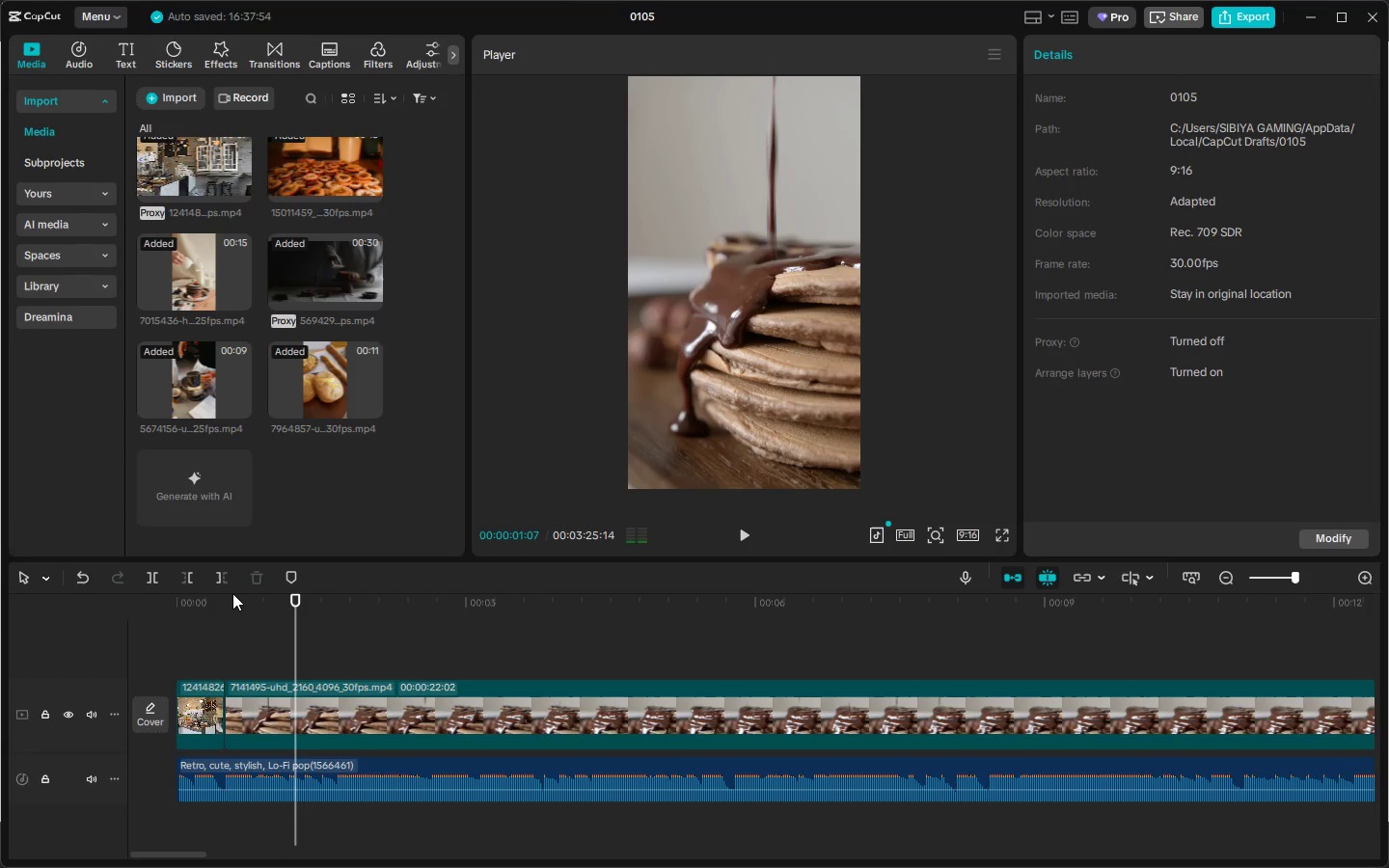 
key(Space)
 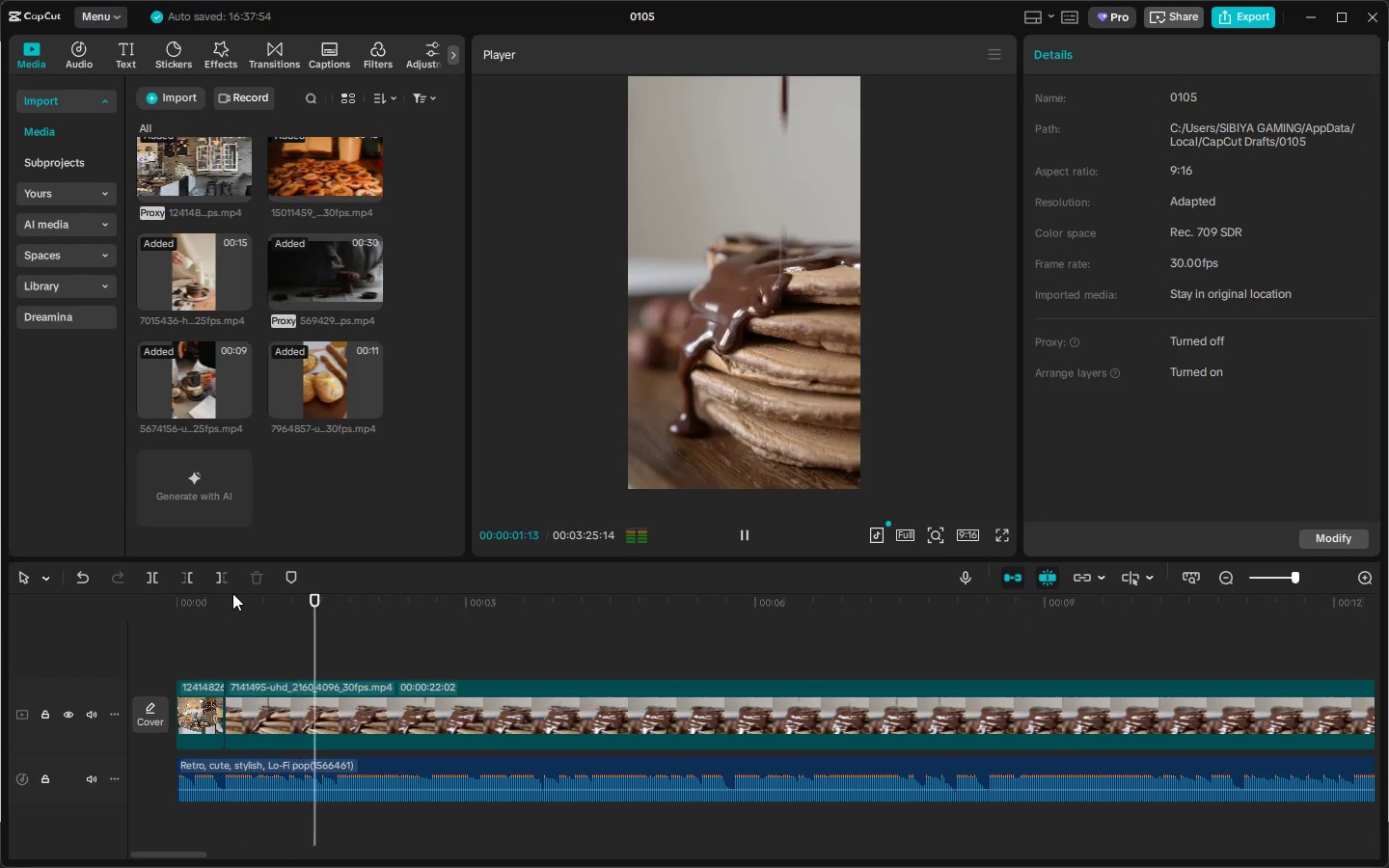 
key(Space)
 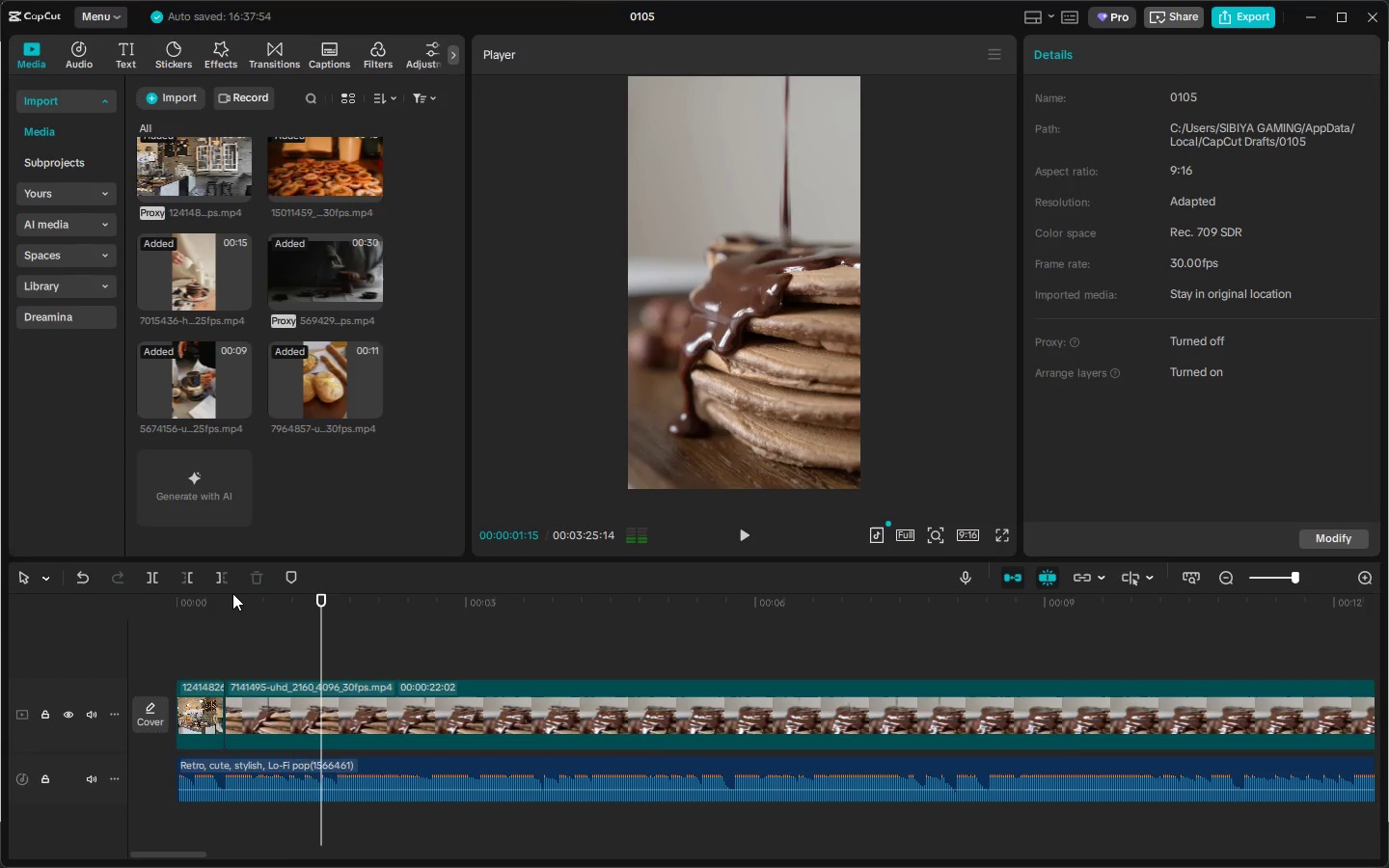 
key(Space)
 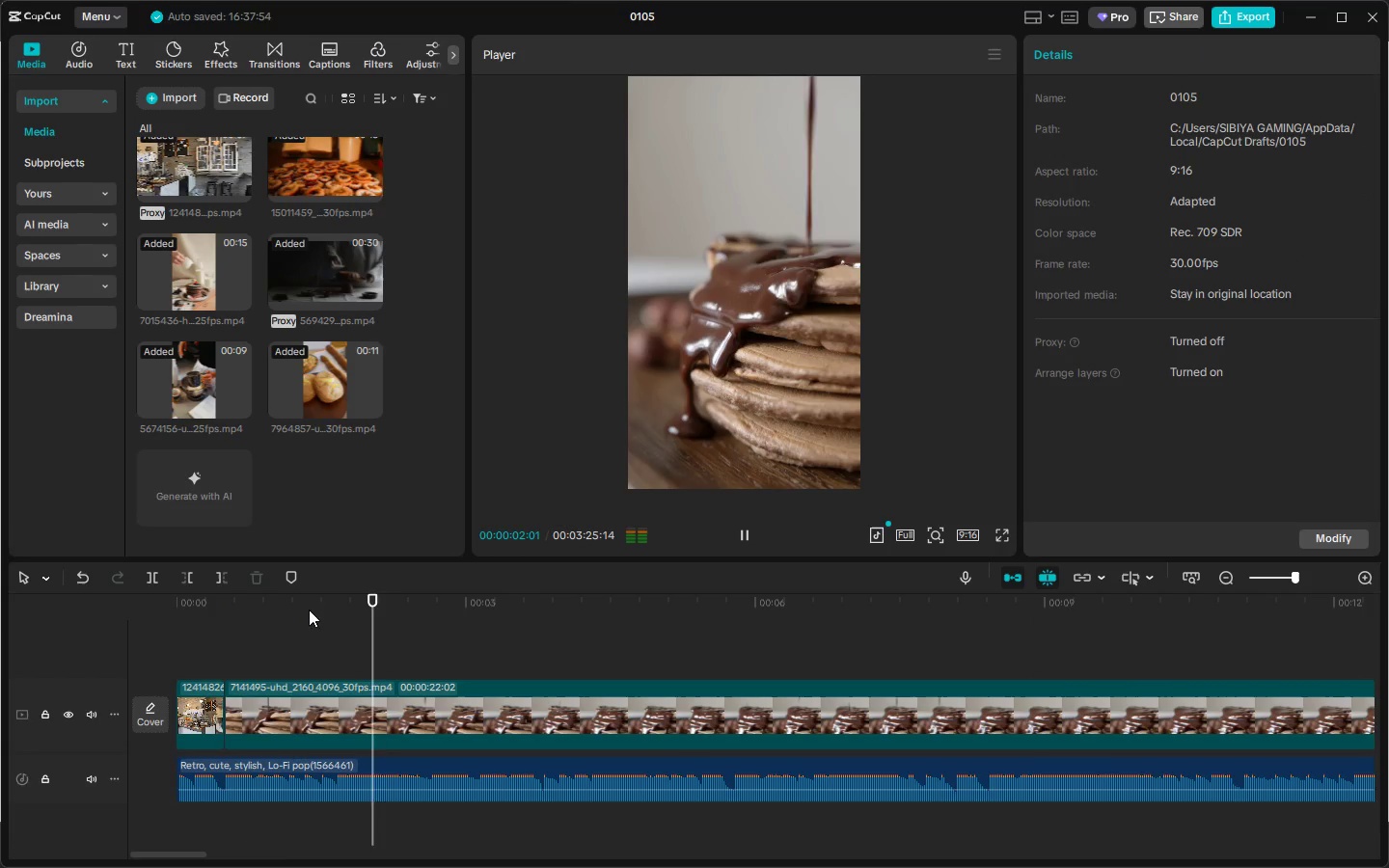 
left_click_drag(start_coordinate=[328, 612], to_coordinate=[334, 611])
 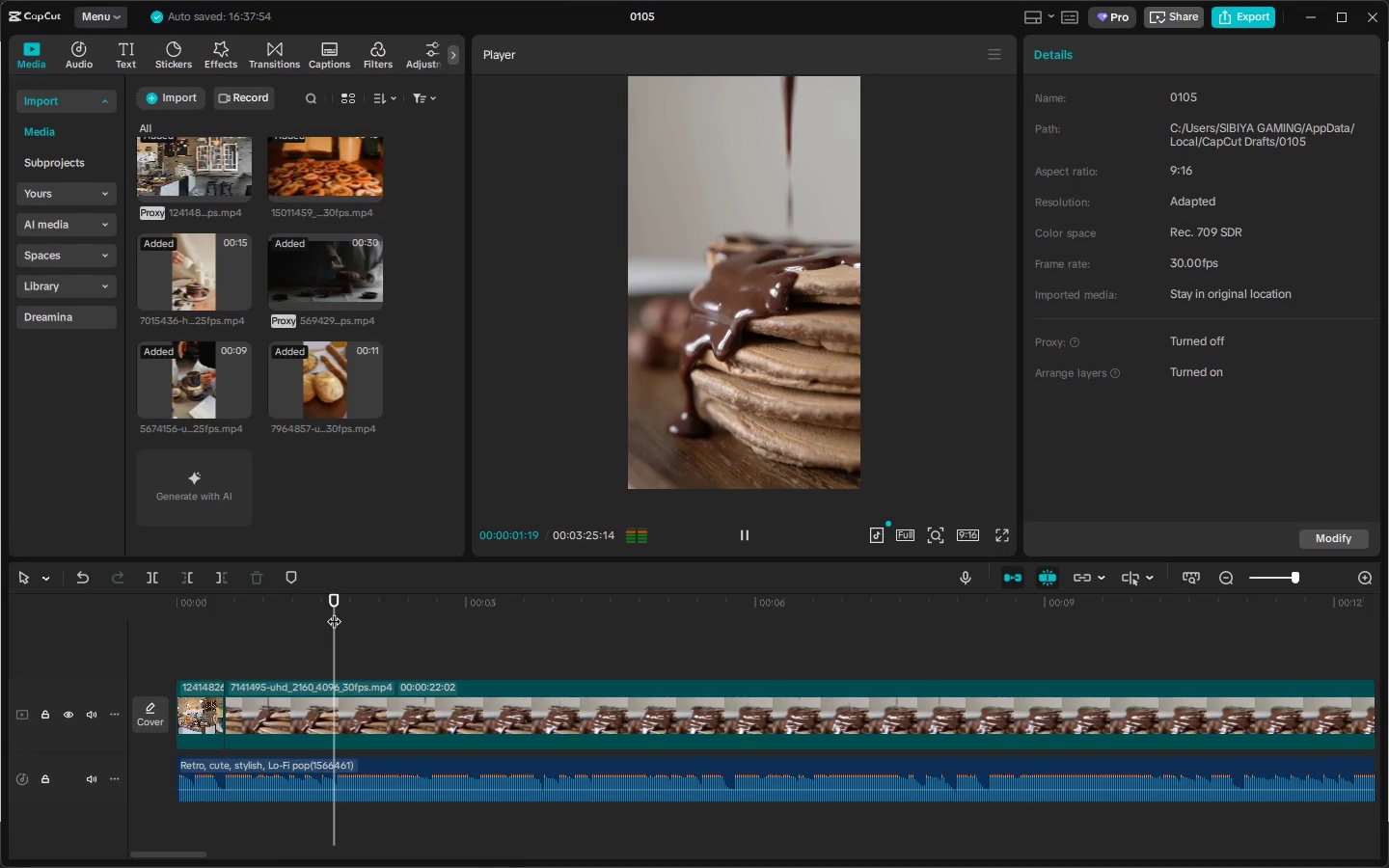 
key(Control+ControlLeft)
 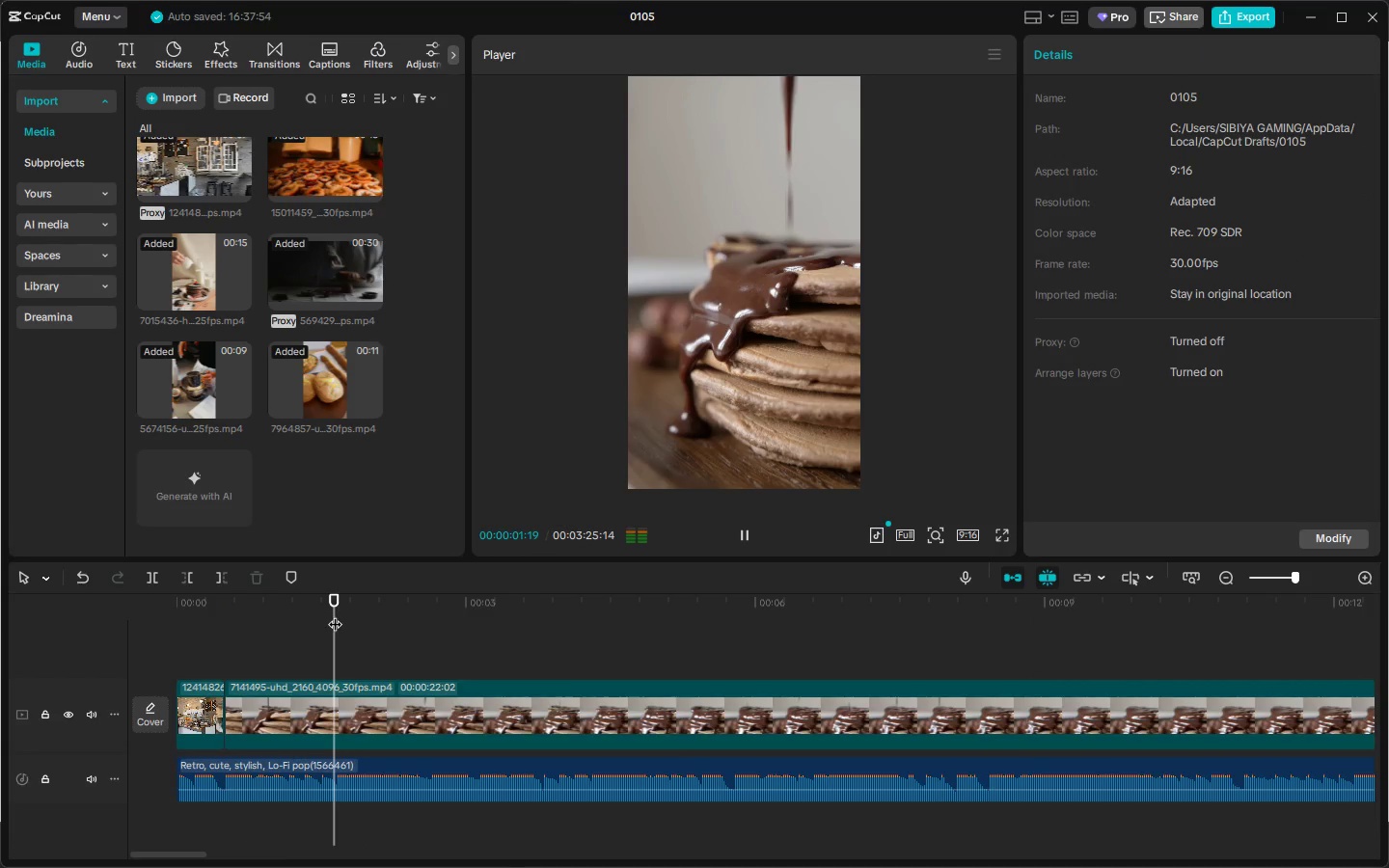 
key(Control+B)
 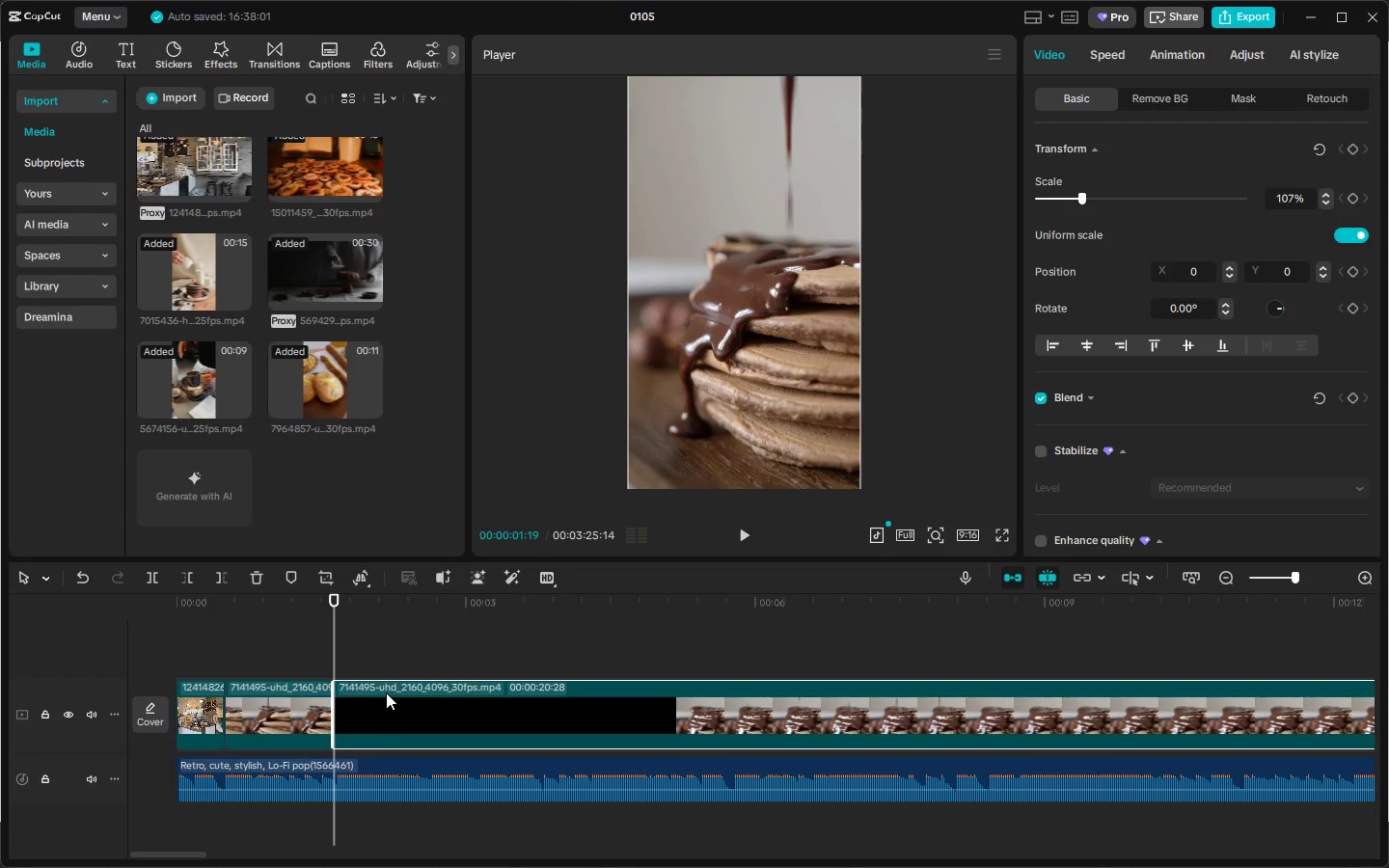 
key(Delete)
 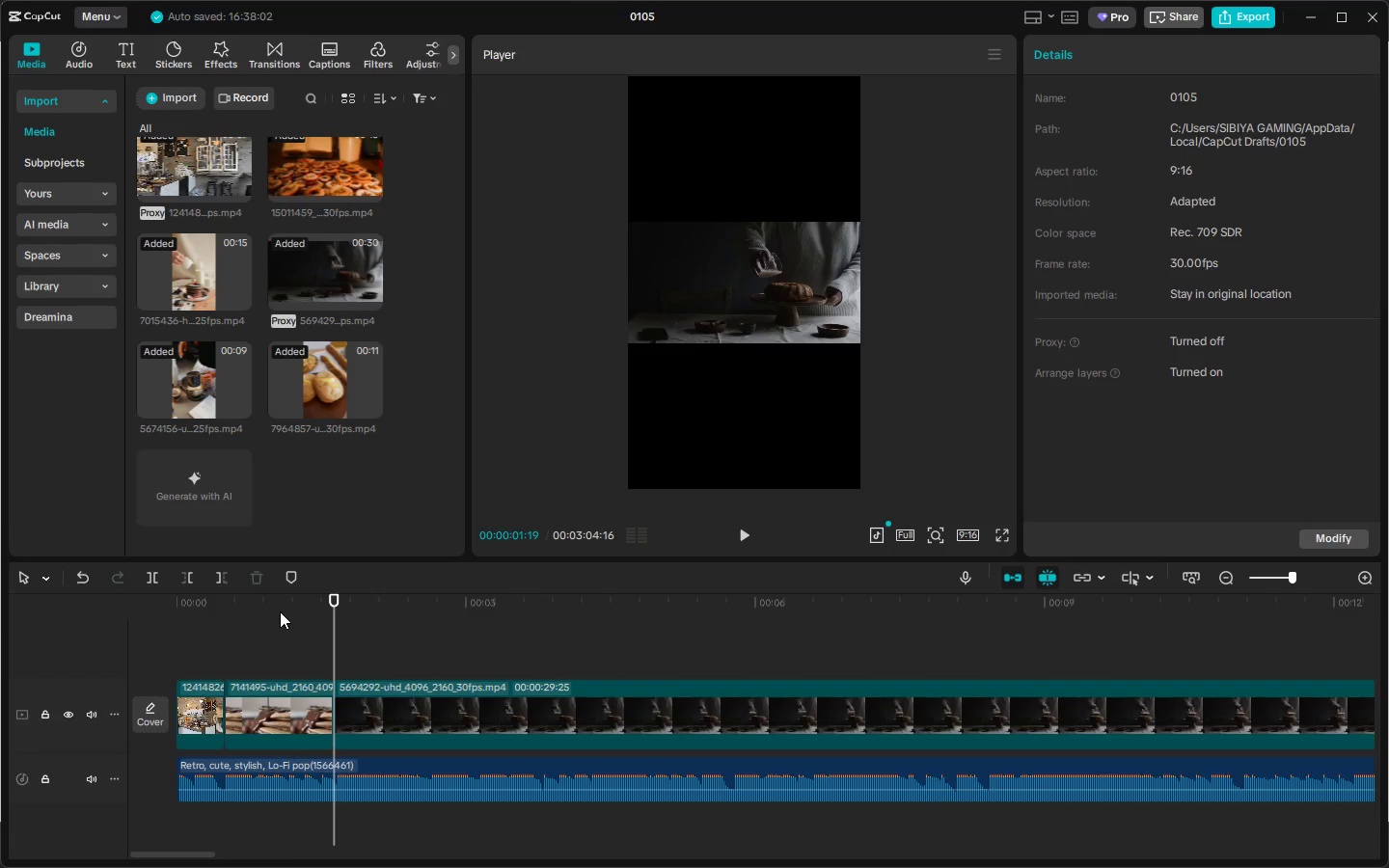 
left_click_drag(start_coordinate=[278, 610], to_coordinate=[83, 615])
 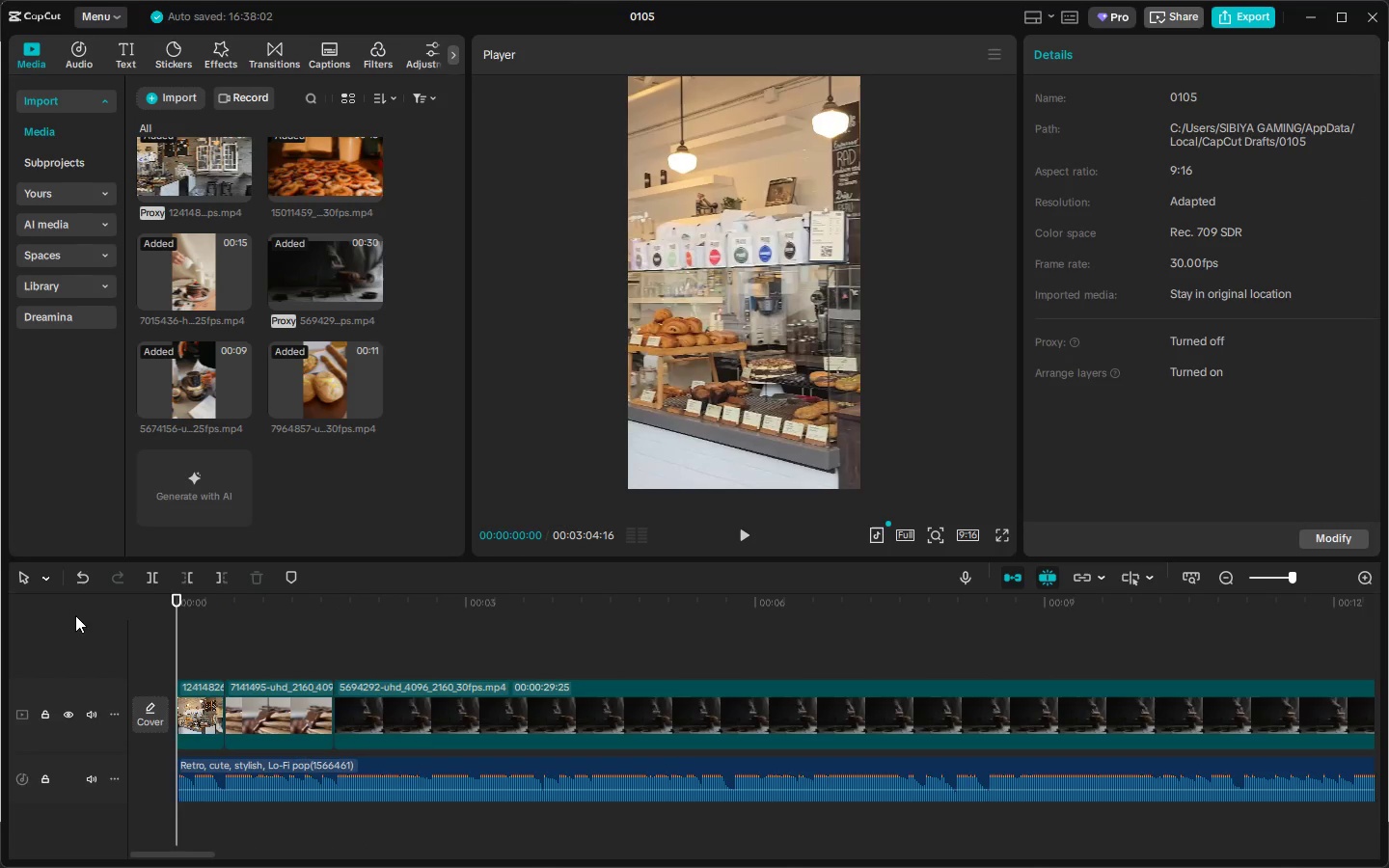 
key(Space)
 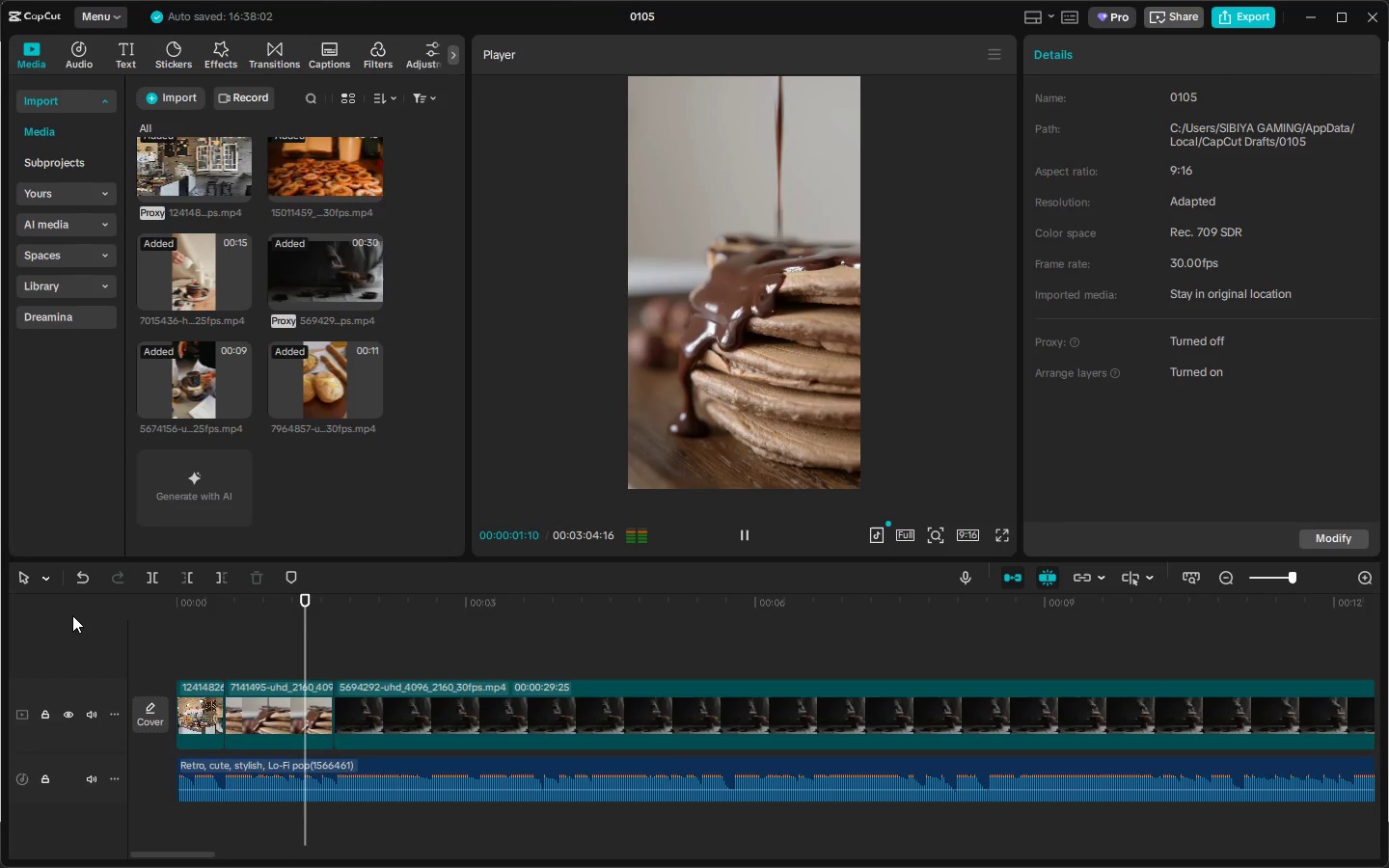 
key(Space)
 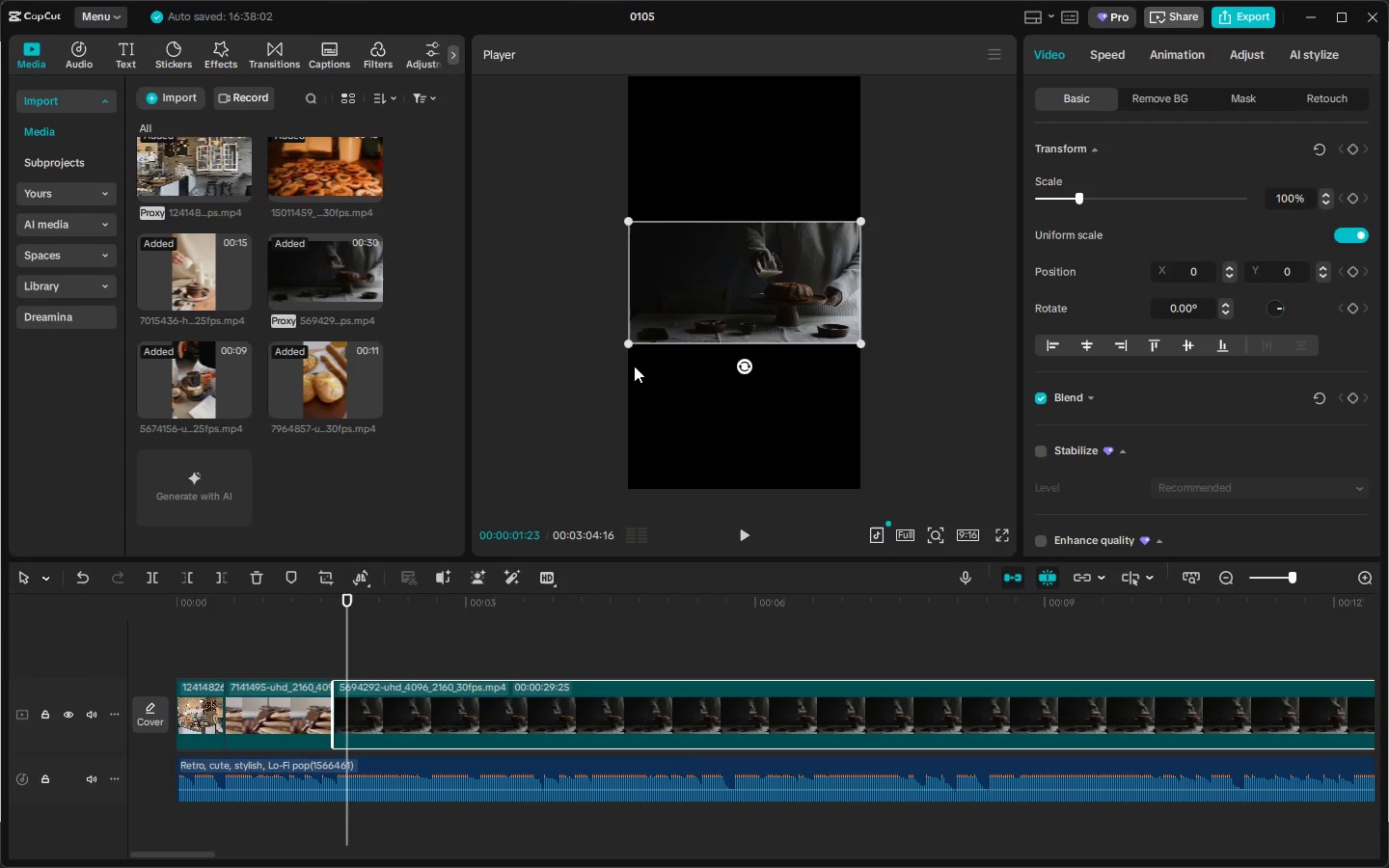 
left_click_drag(start_coordinate=[628, 346], to_coordinate=[253, 628])
 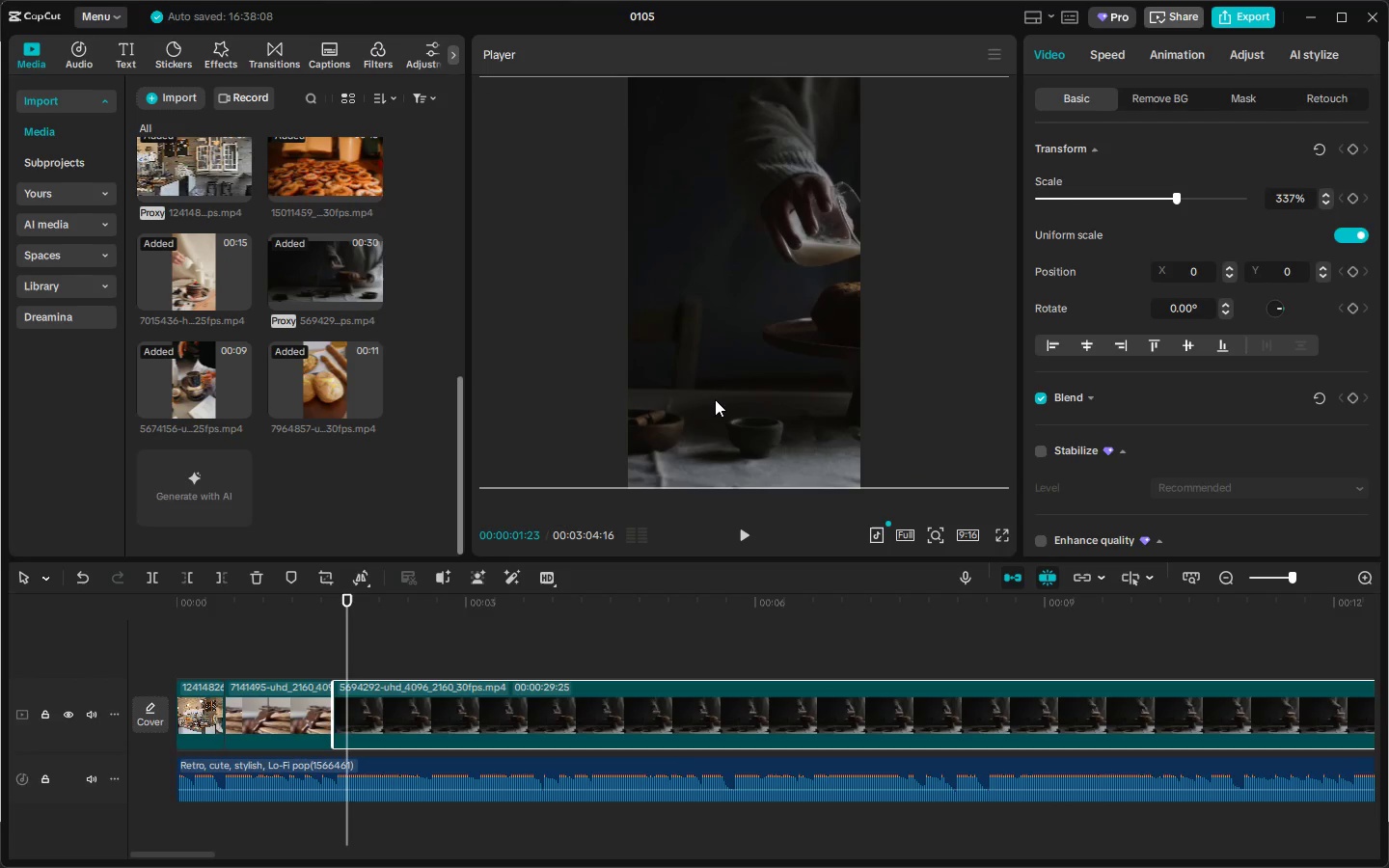 
left_click_drag(start_coordinate=[715, 399], to_coordinate=[604, 402])
 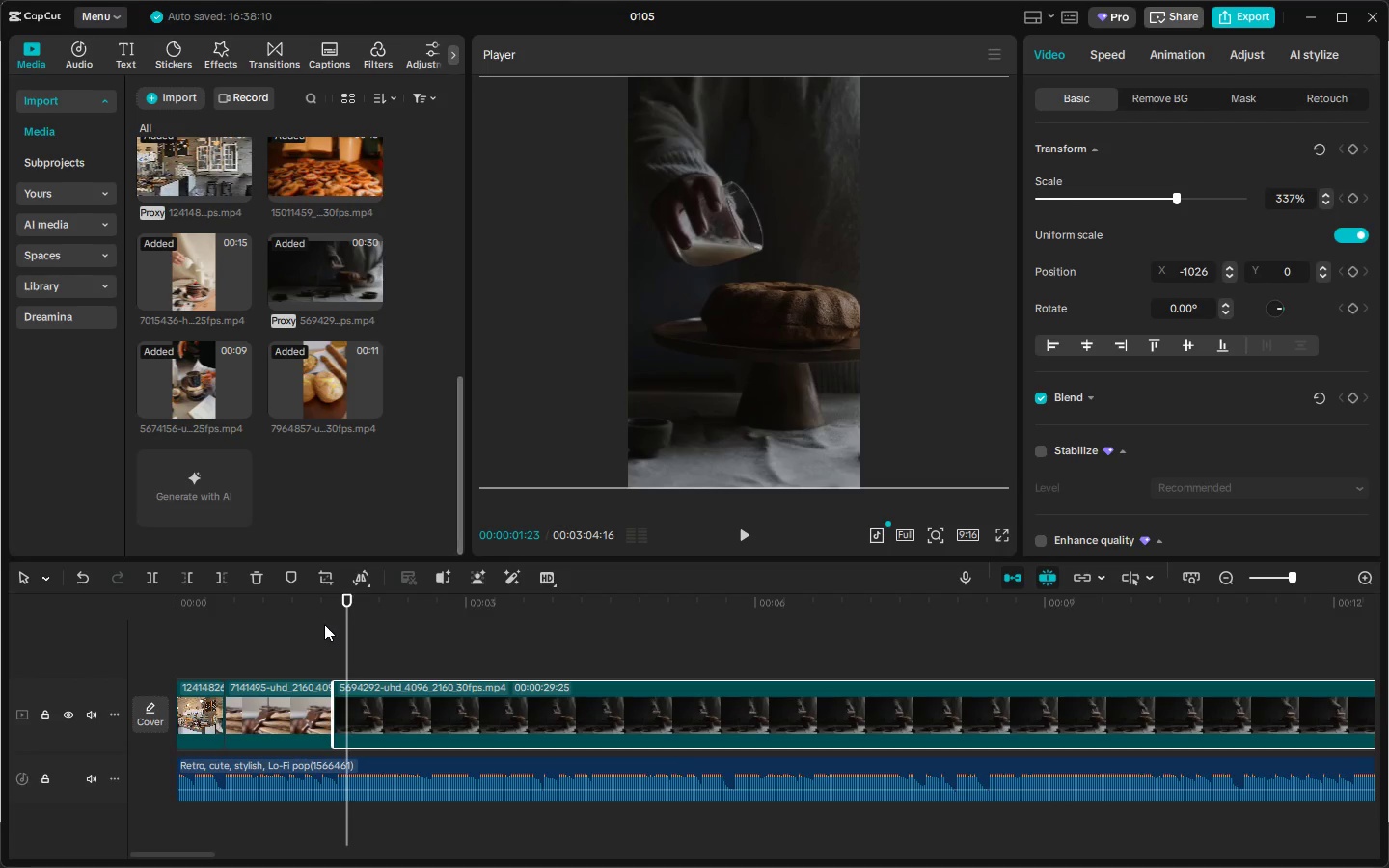 
left_click_drag(start_coordinate=[327, 600], to_coordinate=[313, 602])
 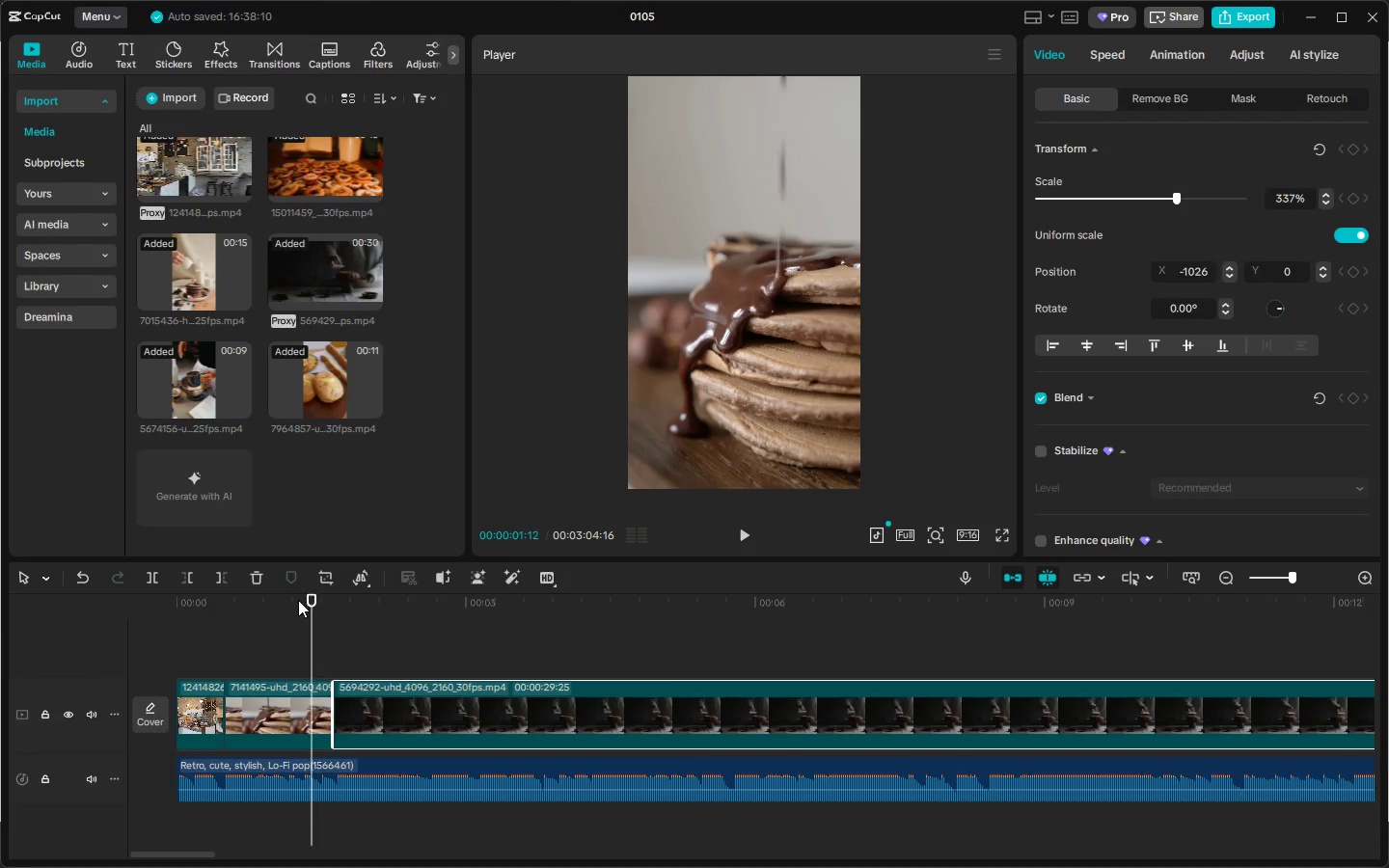 
key(Space)
 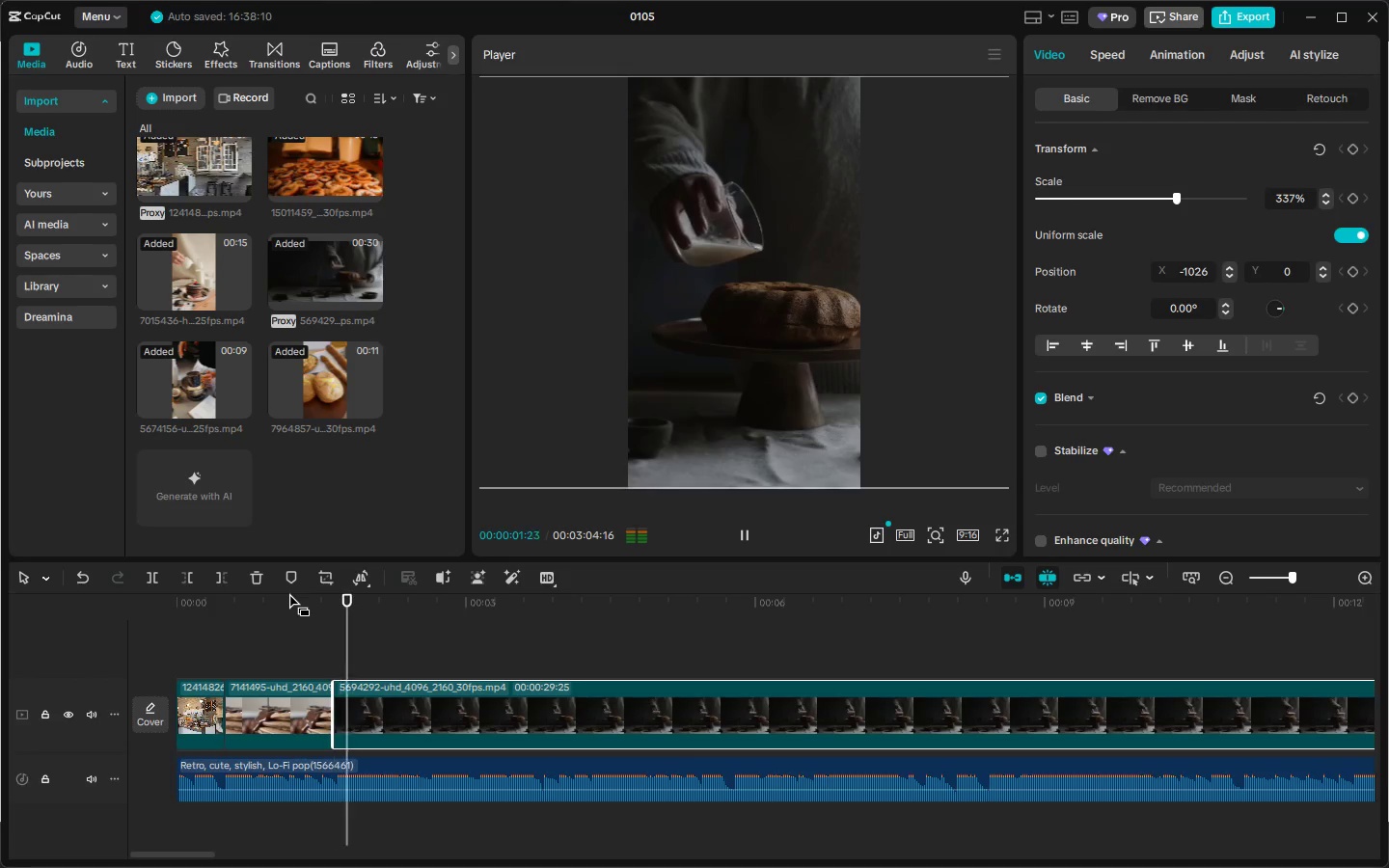 
key(Space)
 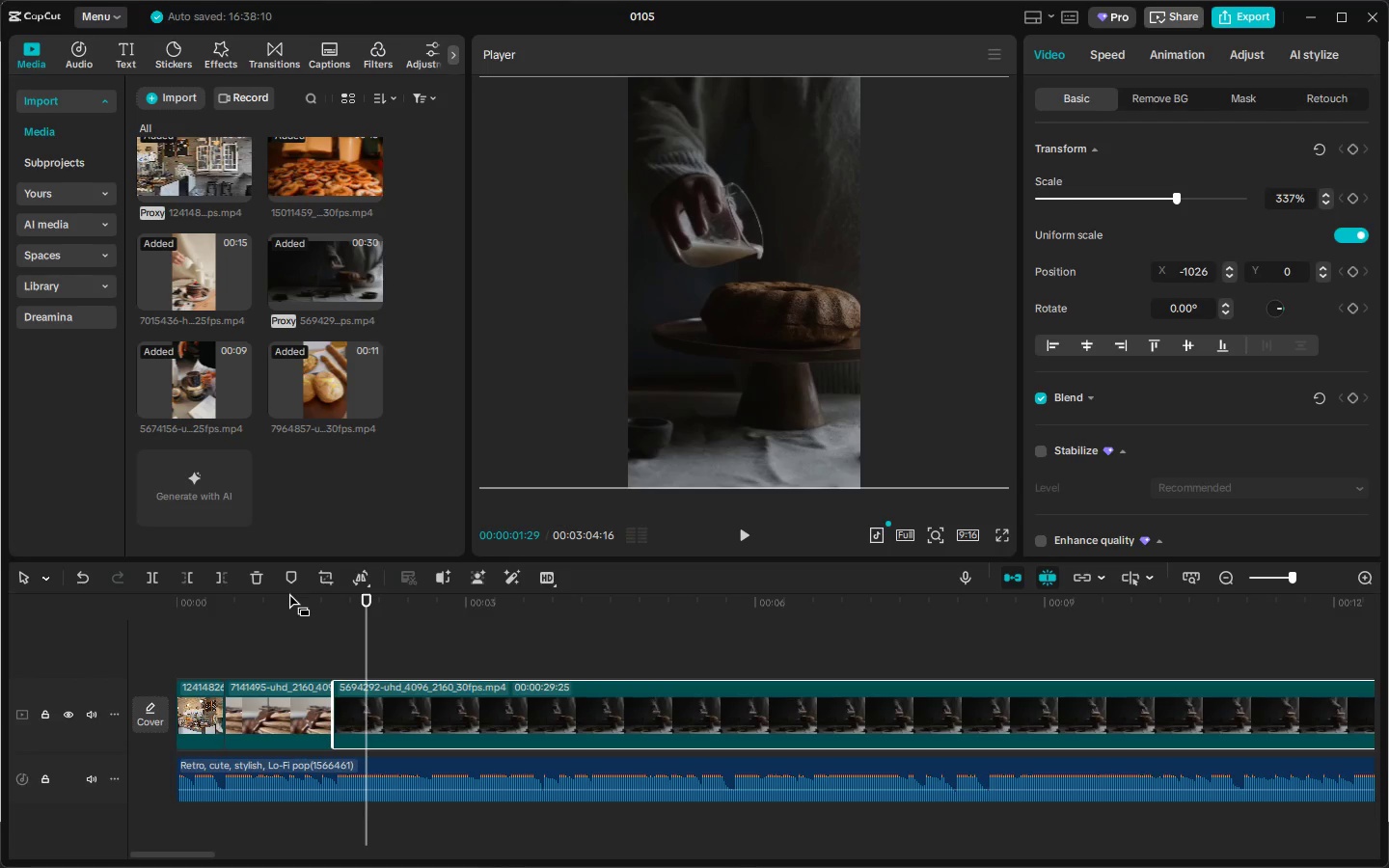 
key(Space)
 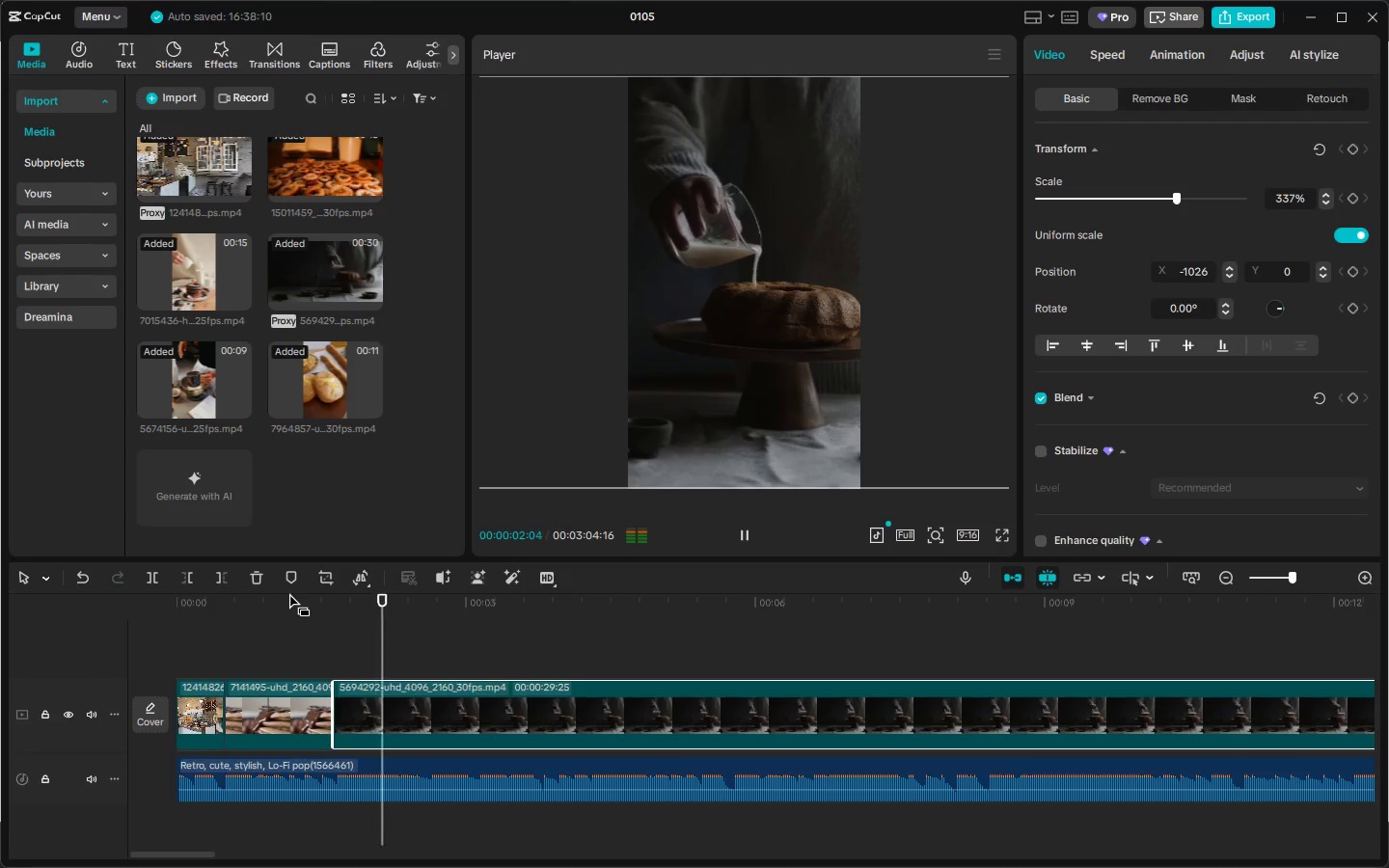 
key(Space)
 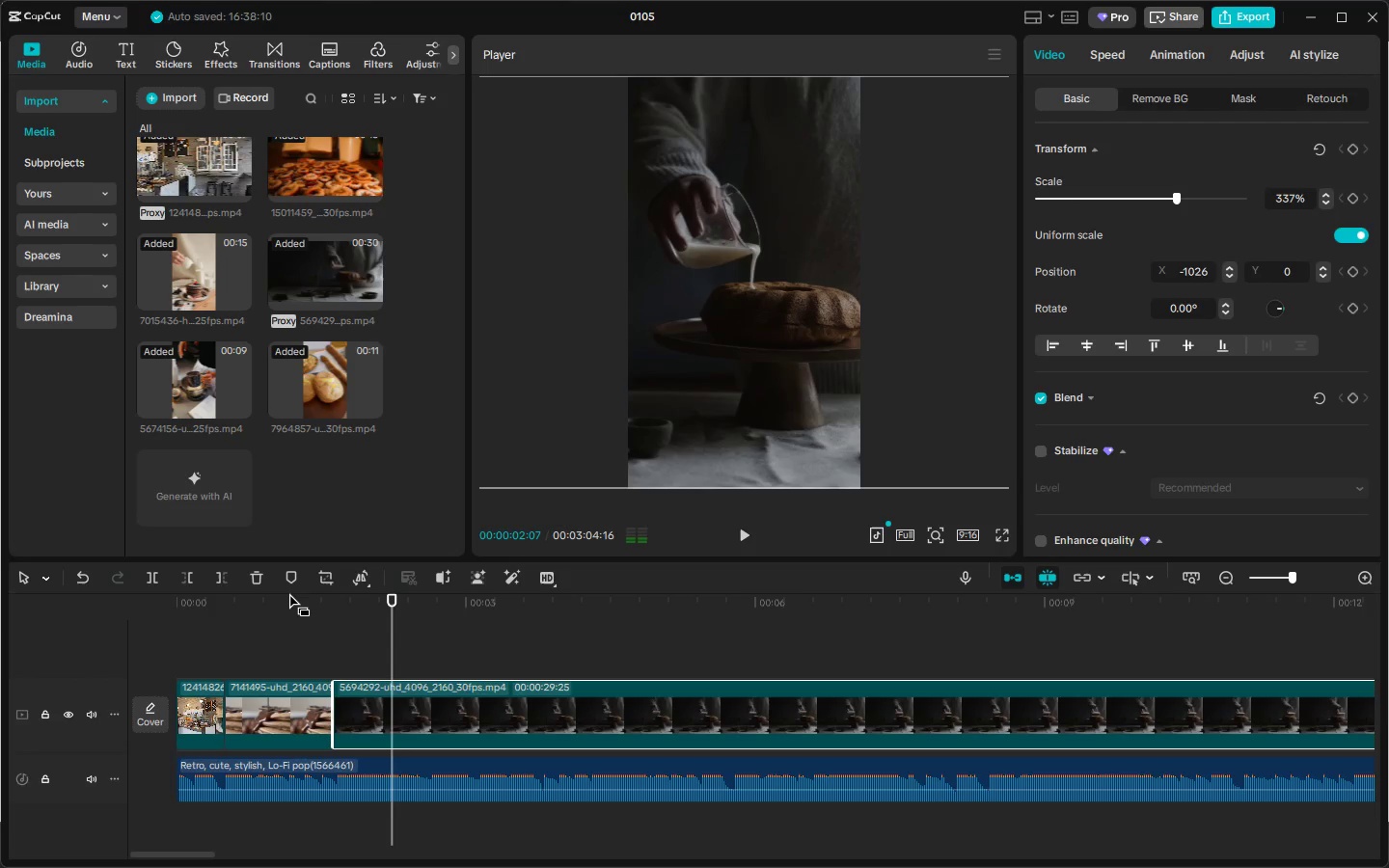 
key(Space)
 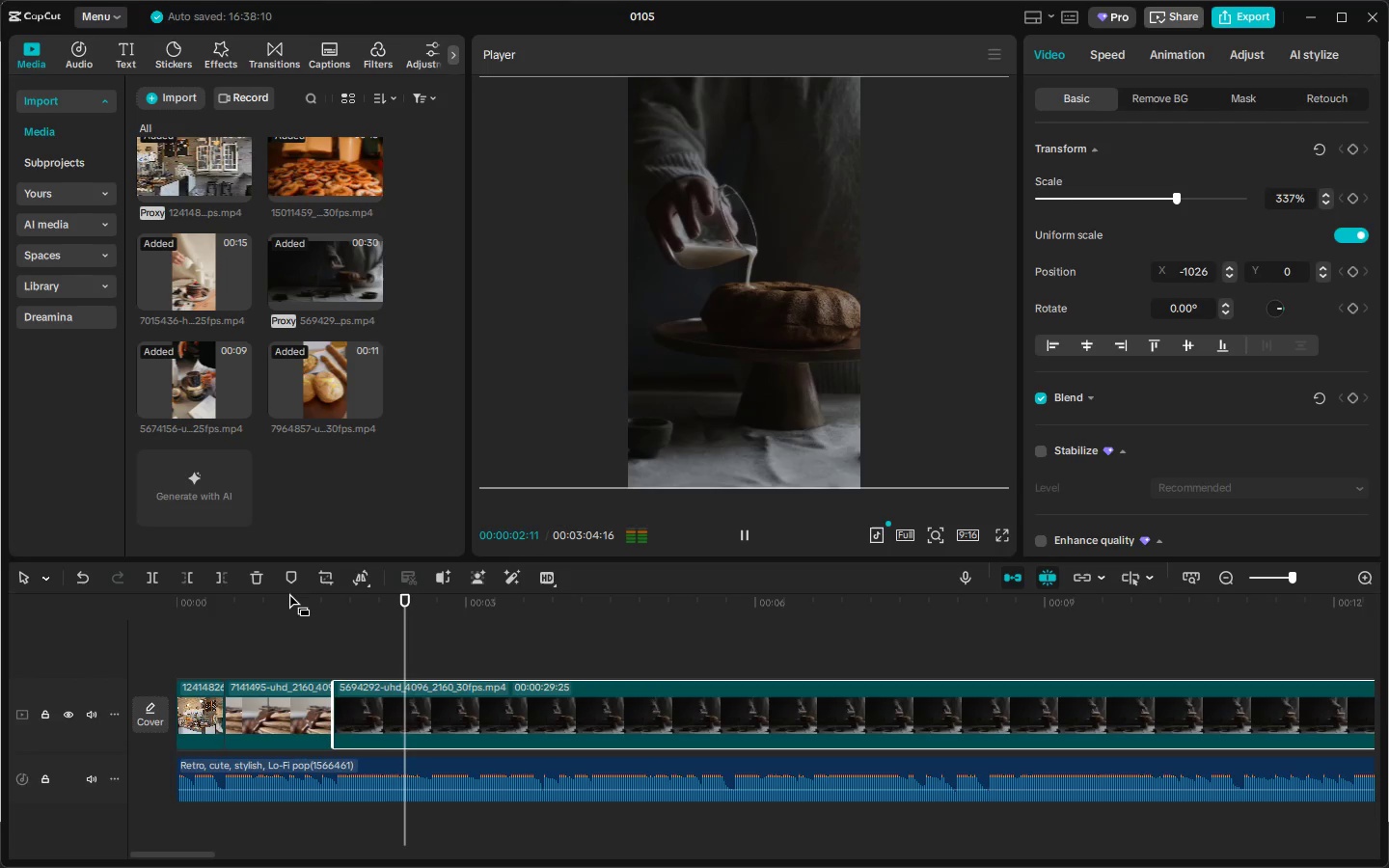 
key(Space)
 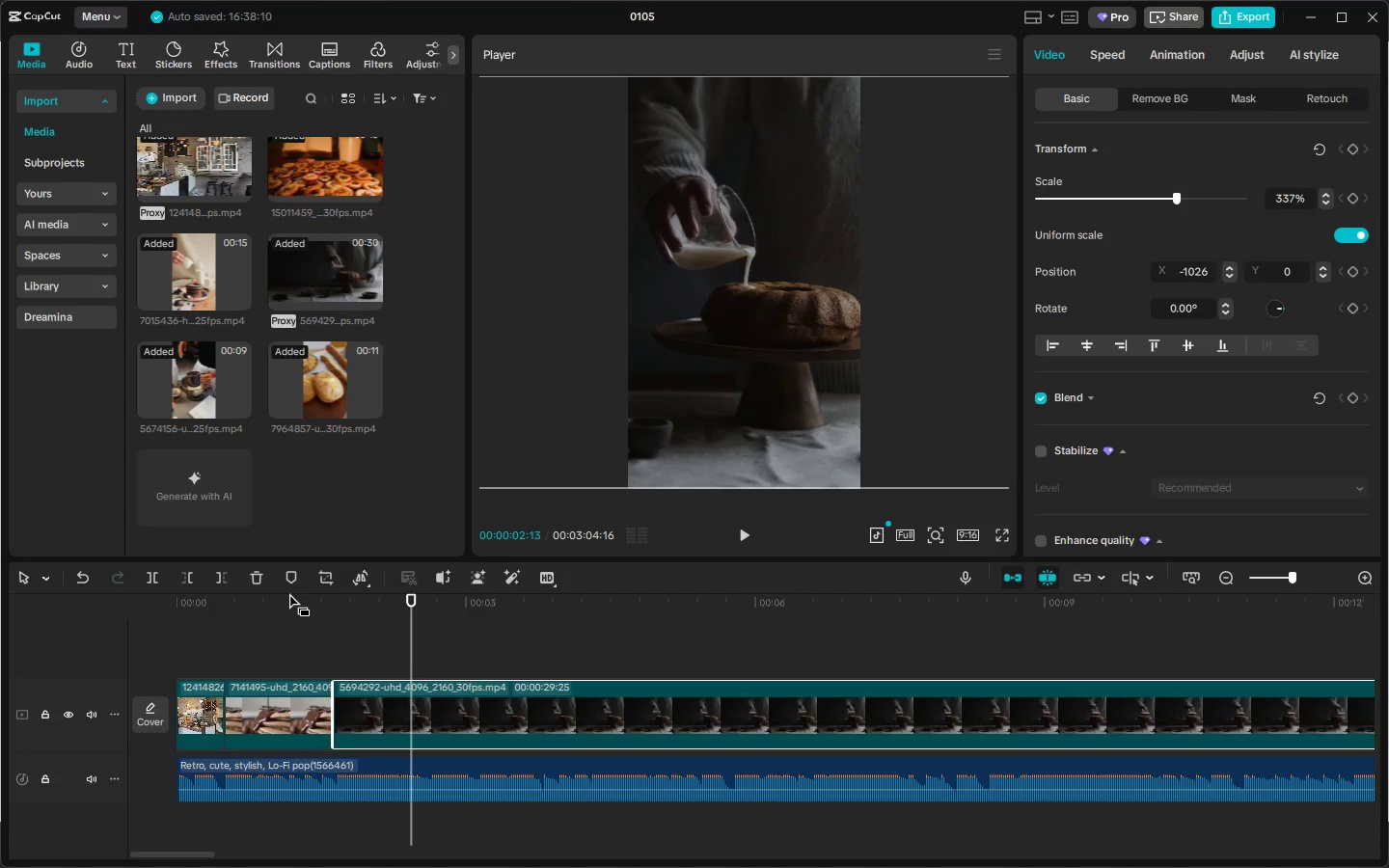 
key(Space)
 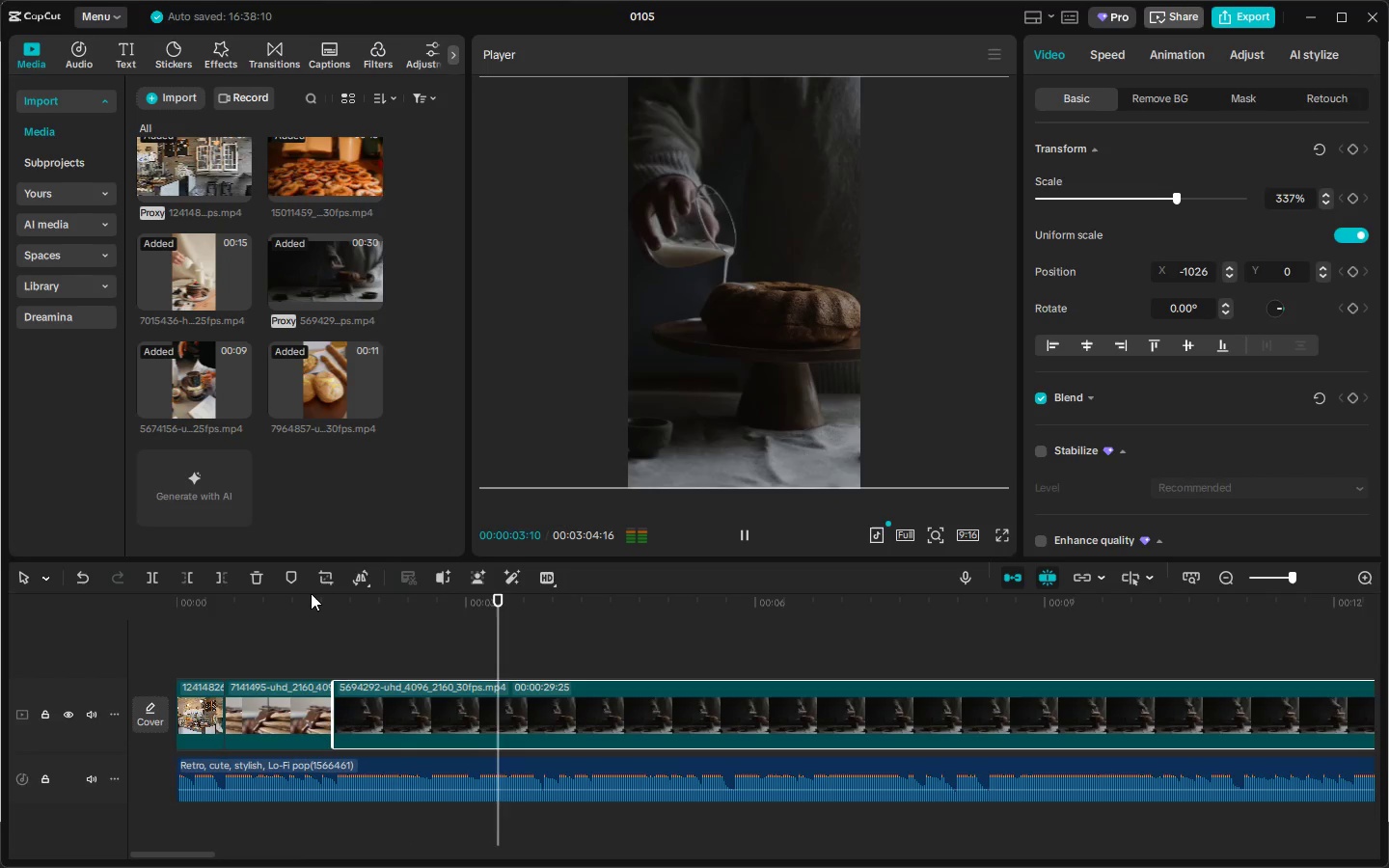 
key(Space)
 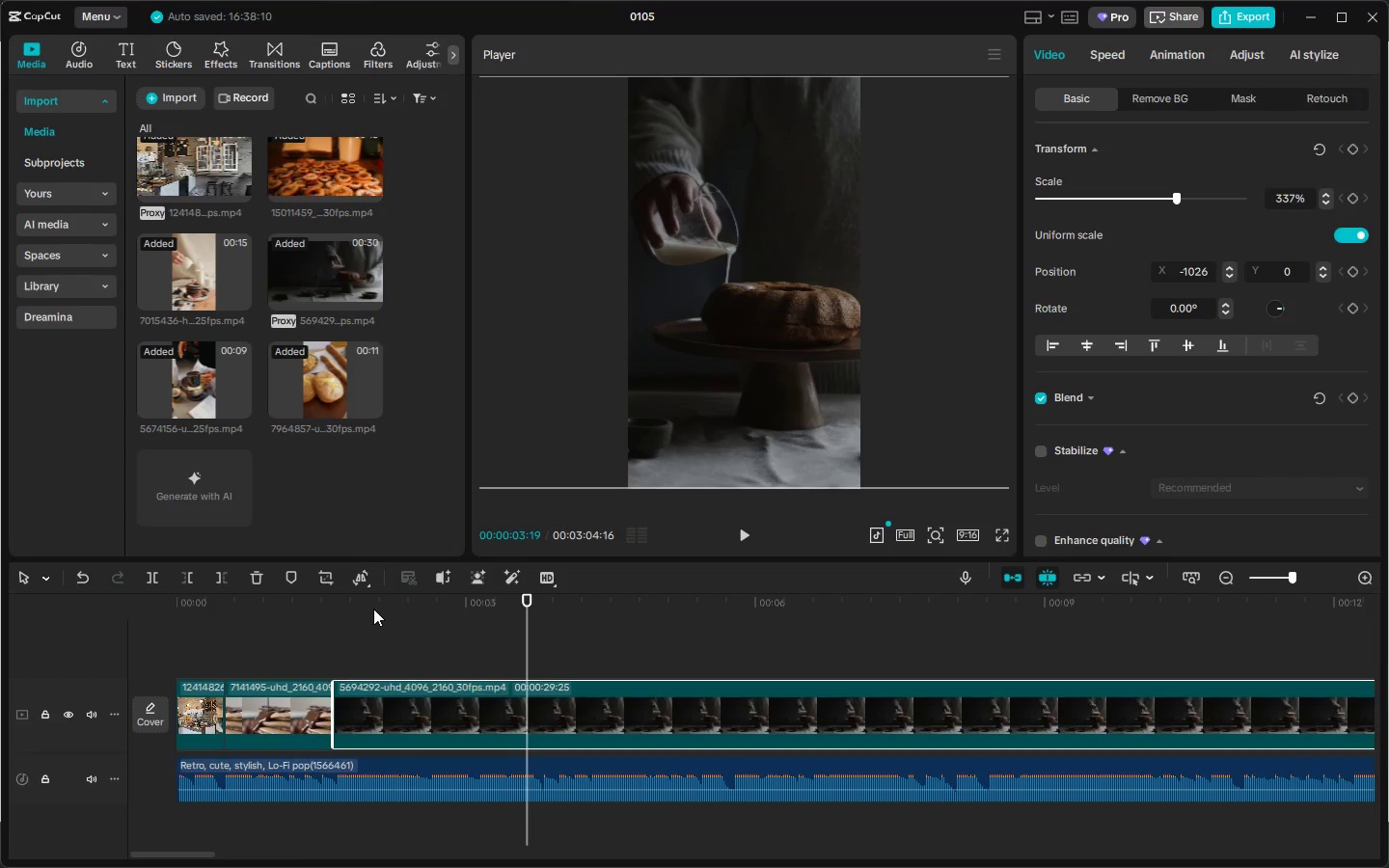 
left_click_drag(start_coordinate=[360, 603], to_coordinate=[291, 600])
 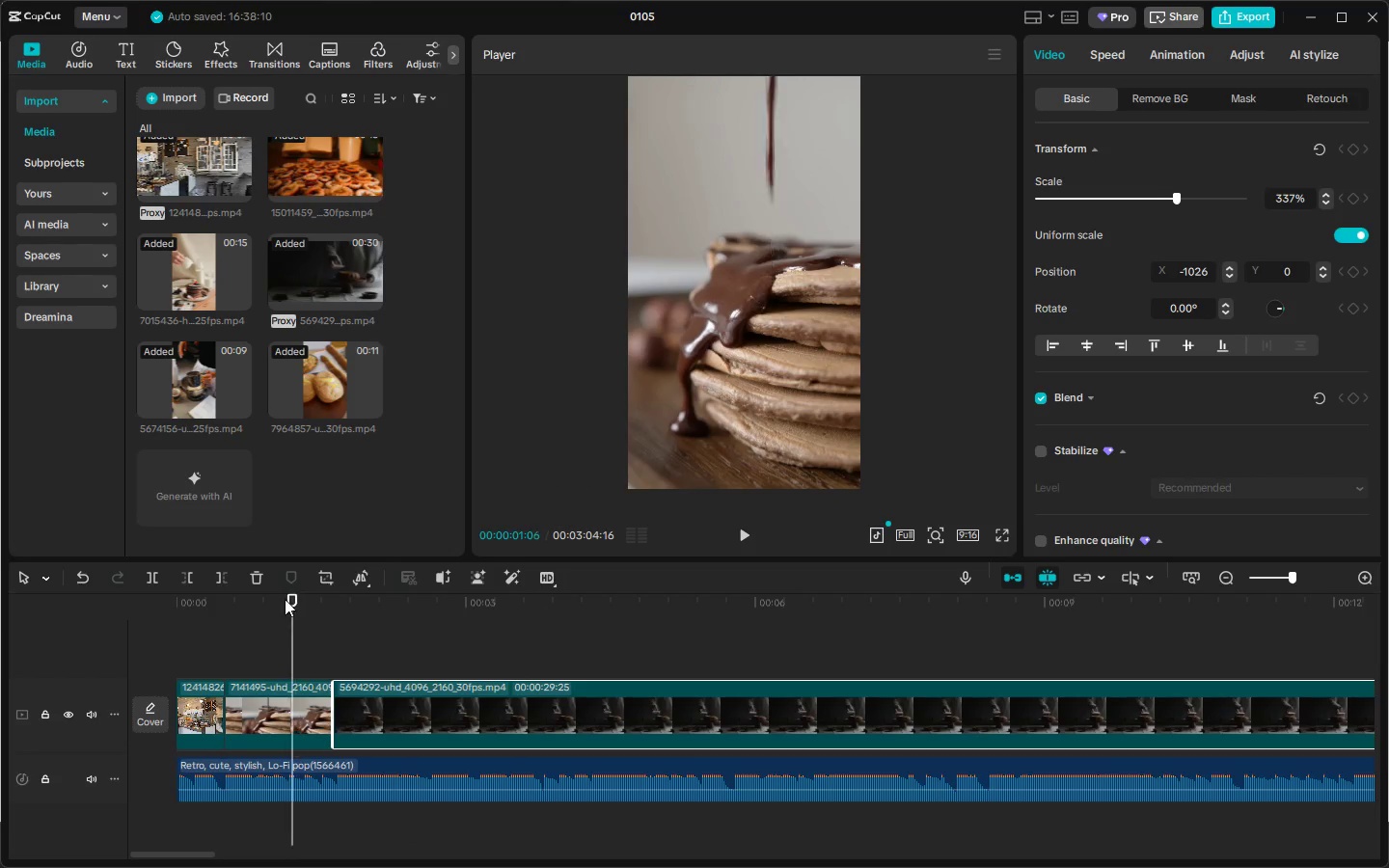 
key(Space)
 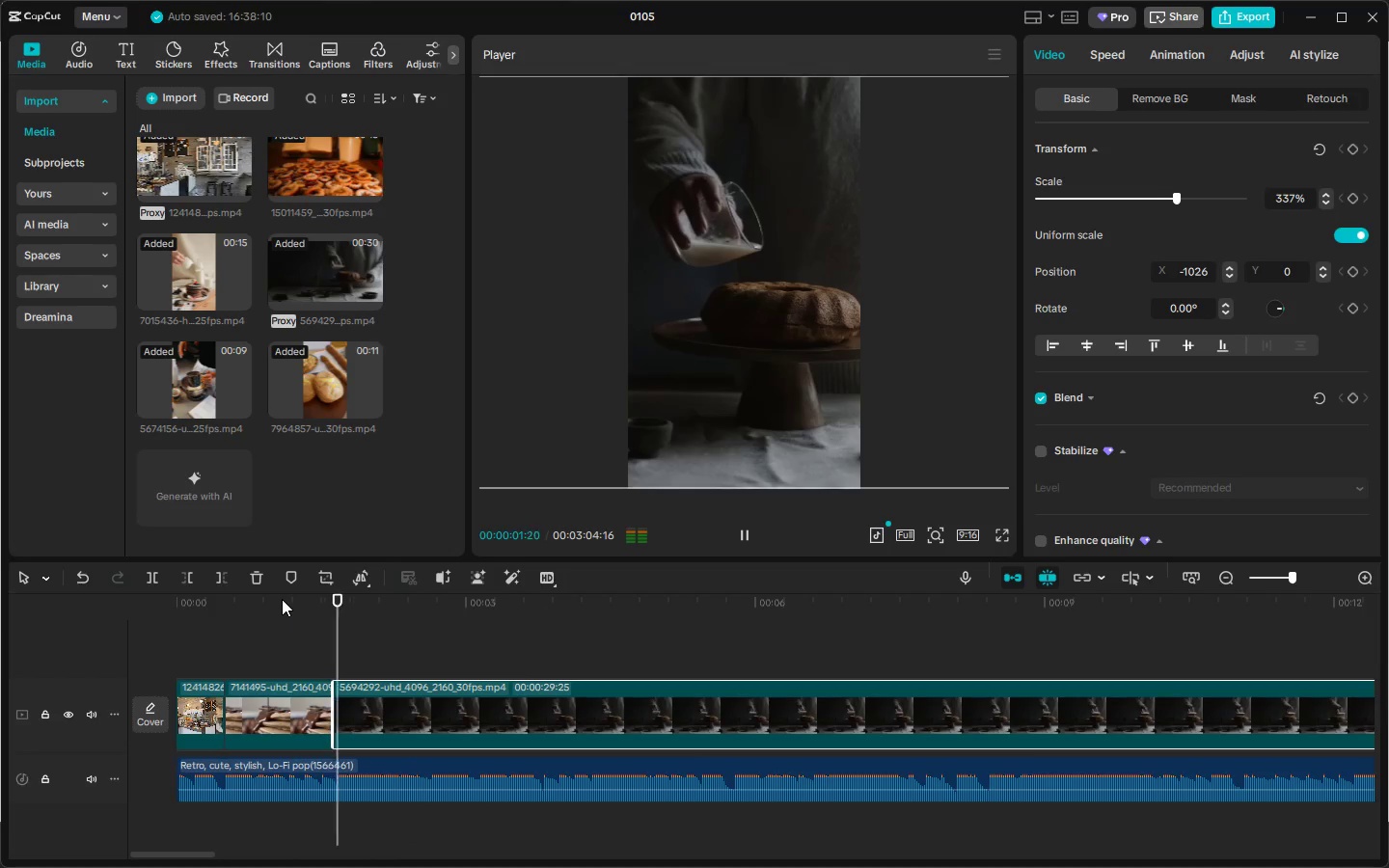 
key(Space)
 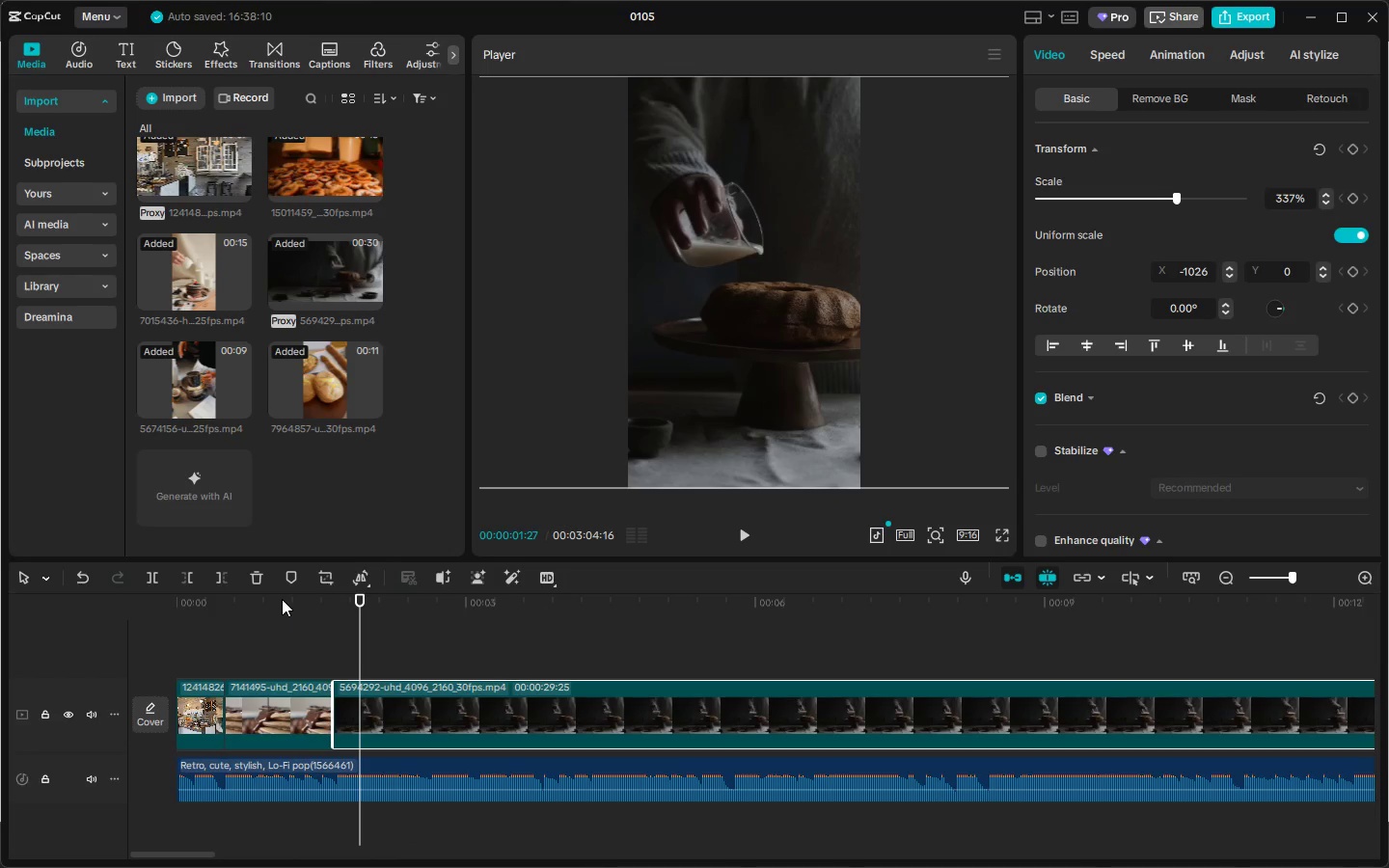 
key(Space)
 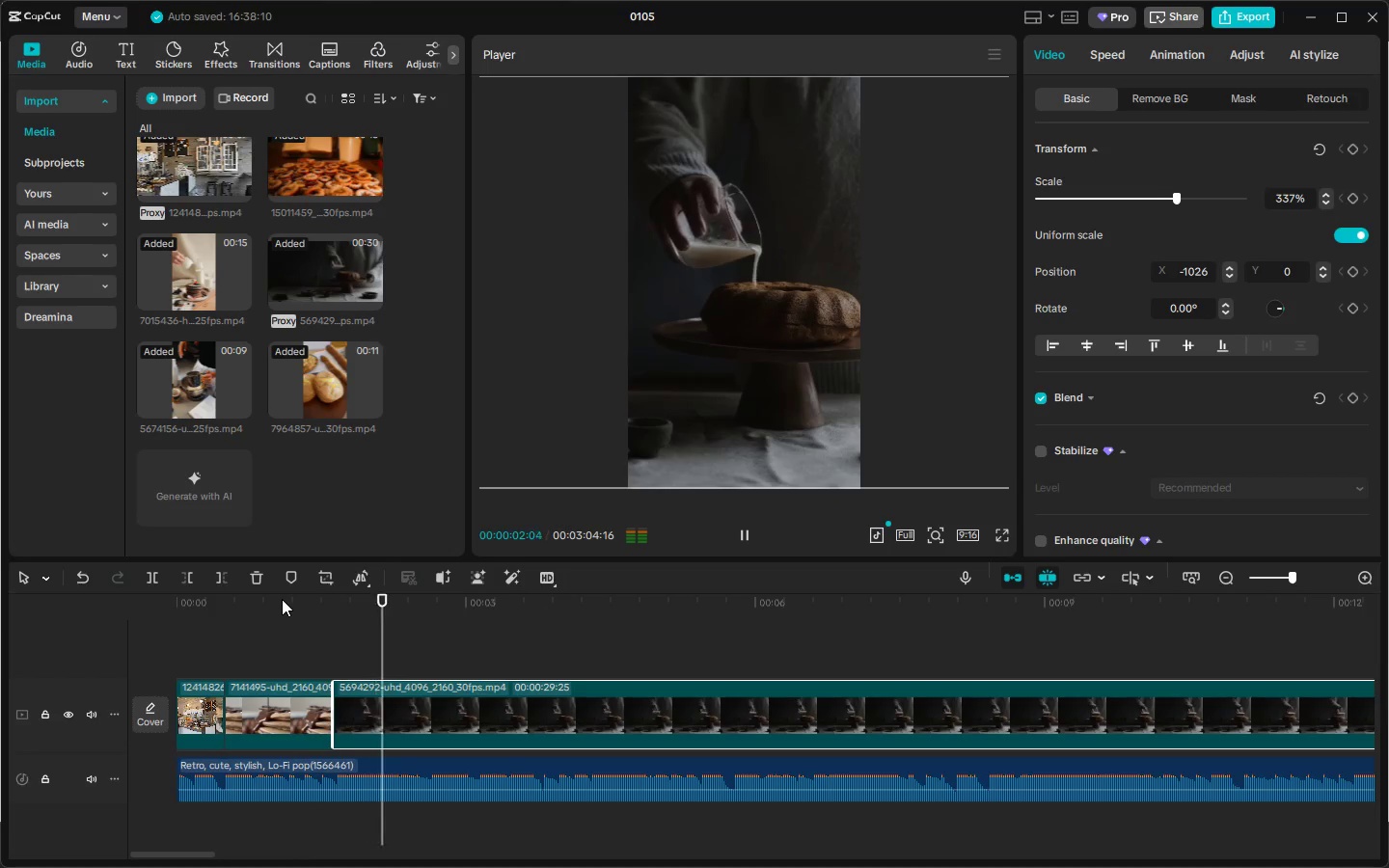 
key(Space)
 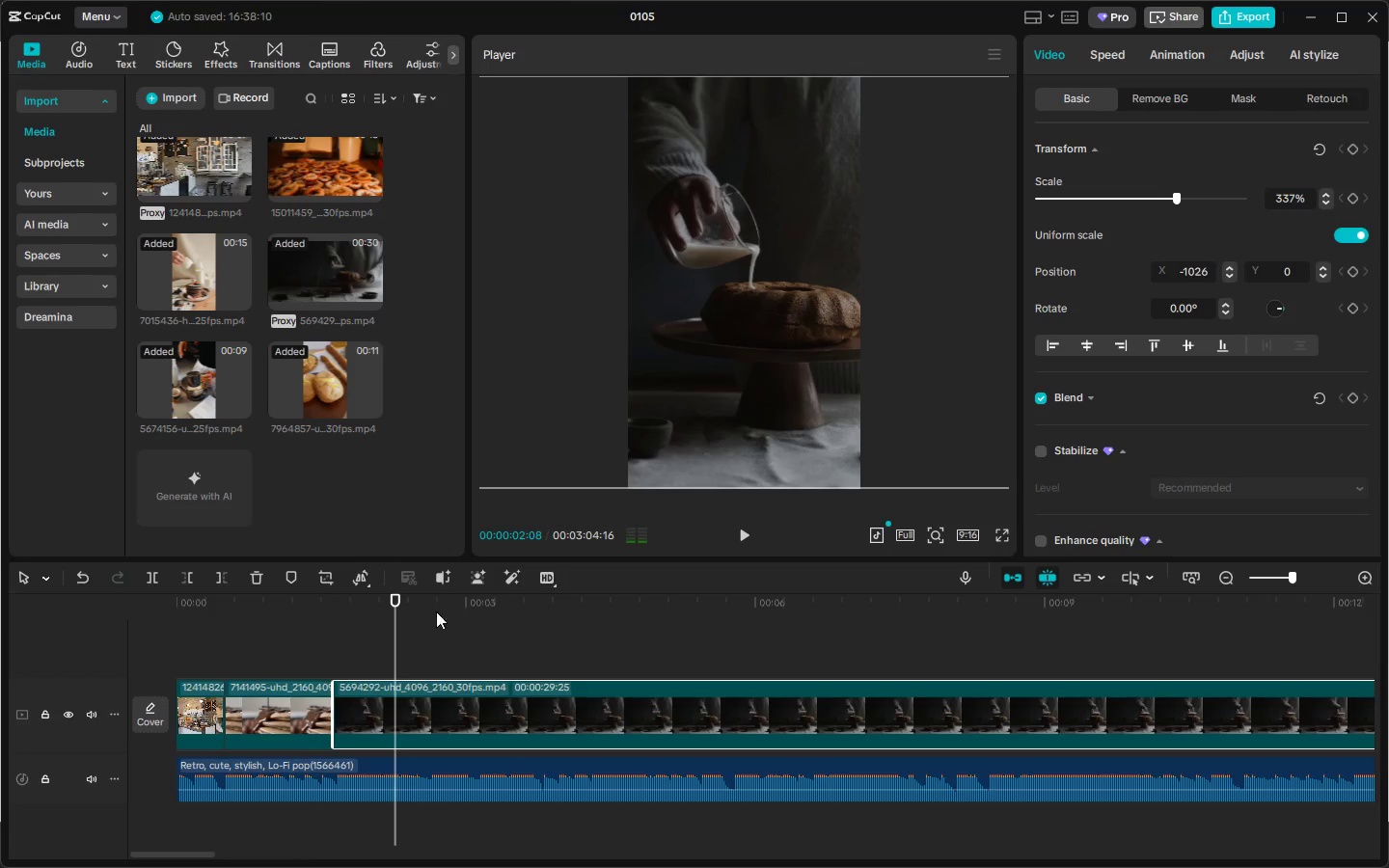 
key(Space)
 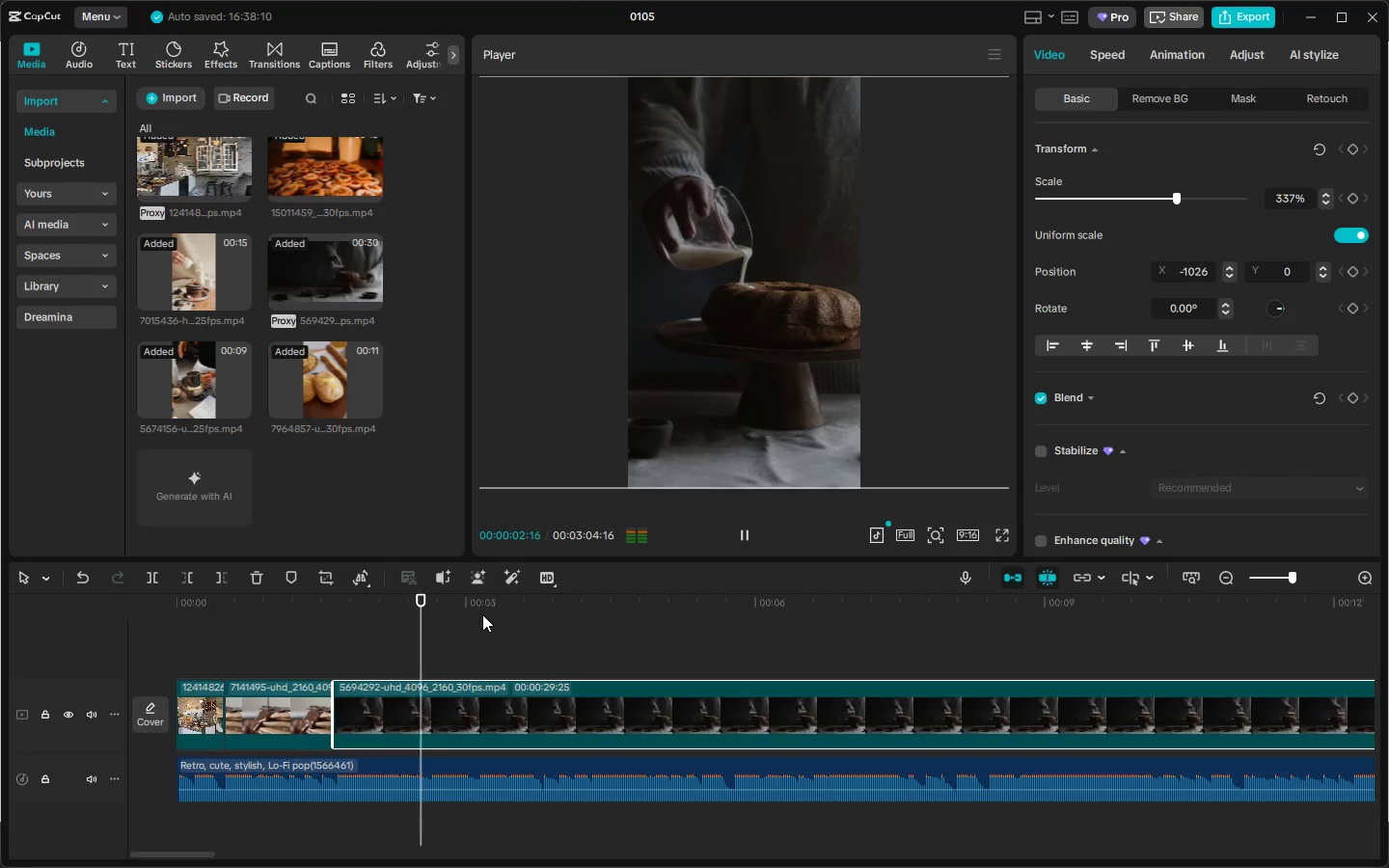 
key(Space)
 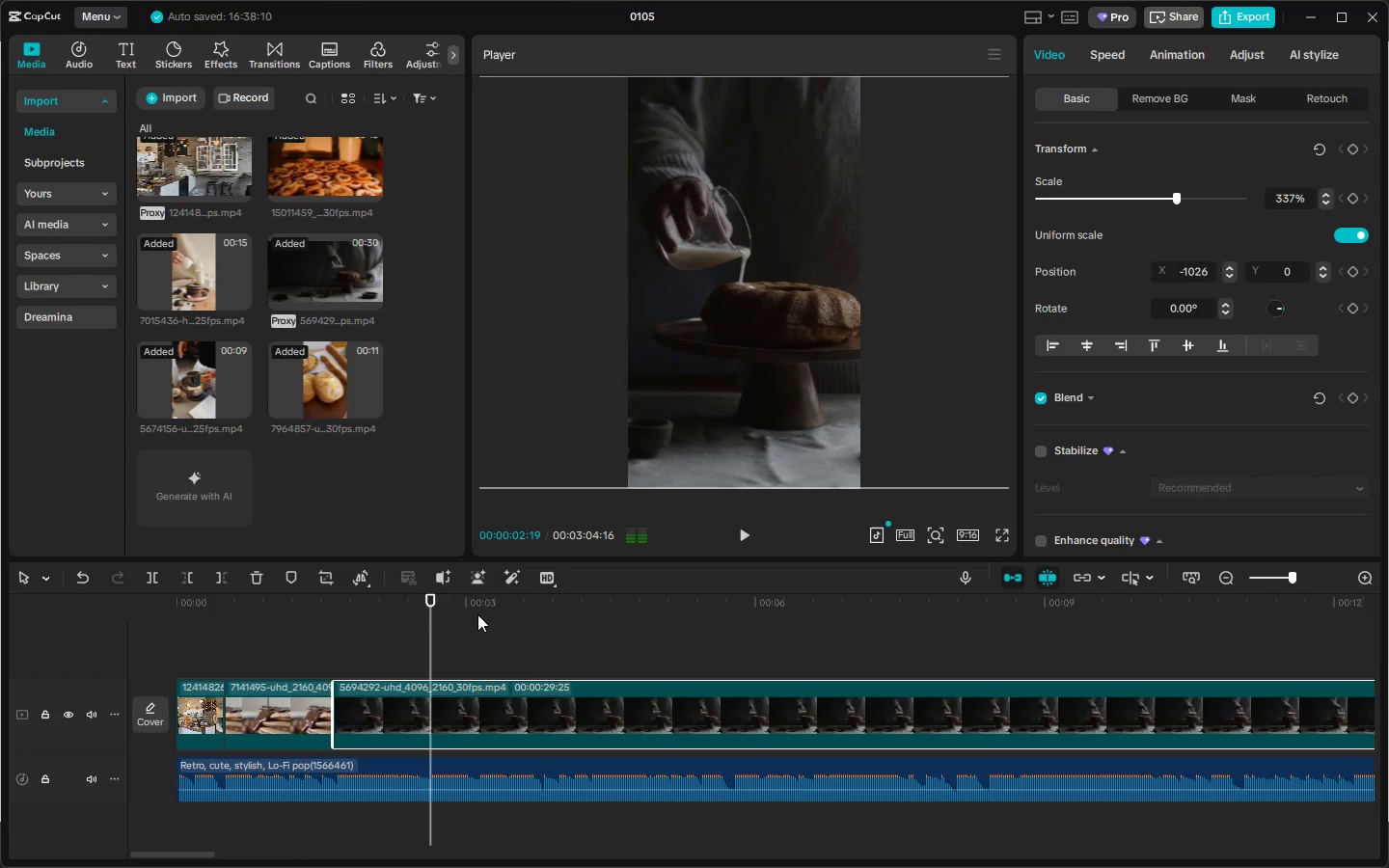 
key(Space)
 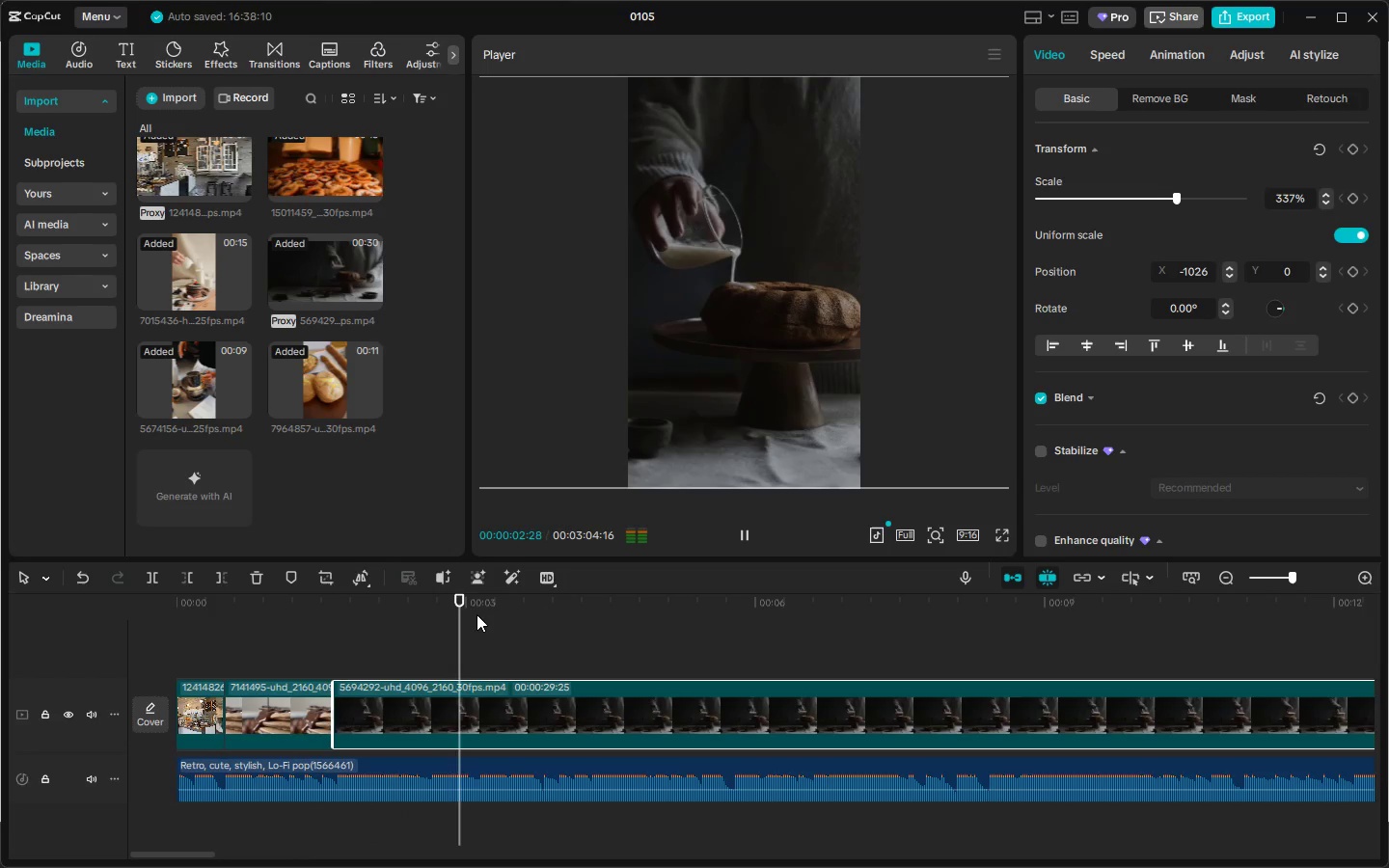 
key(Space)
 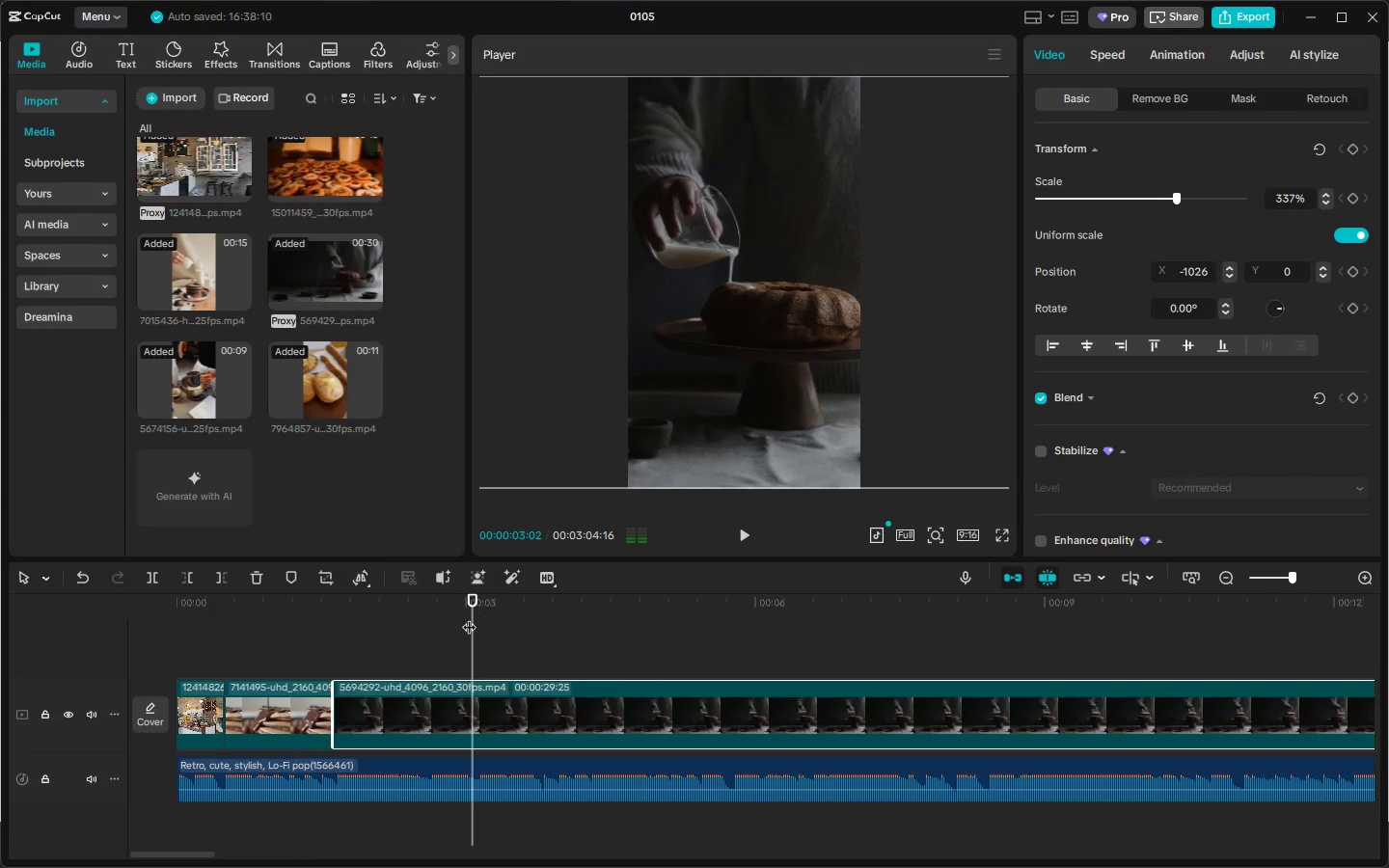 
key(Control+ControlLeft)
 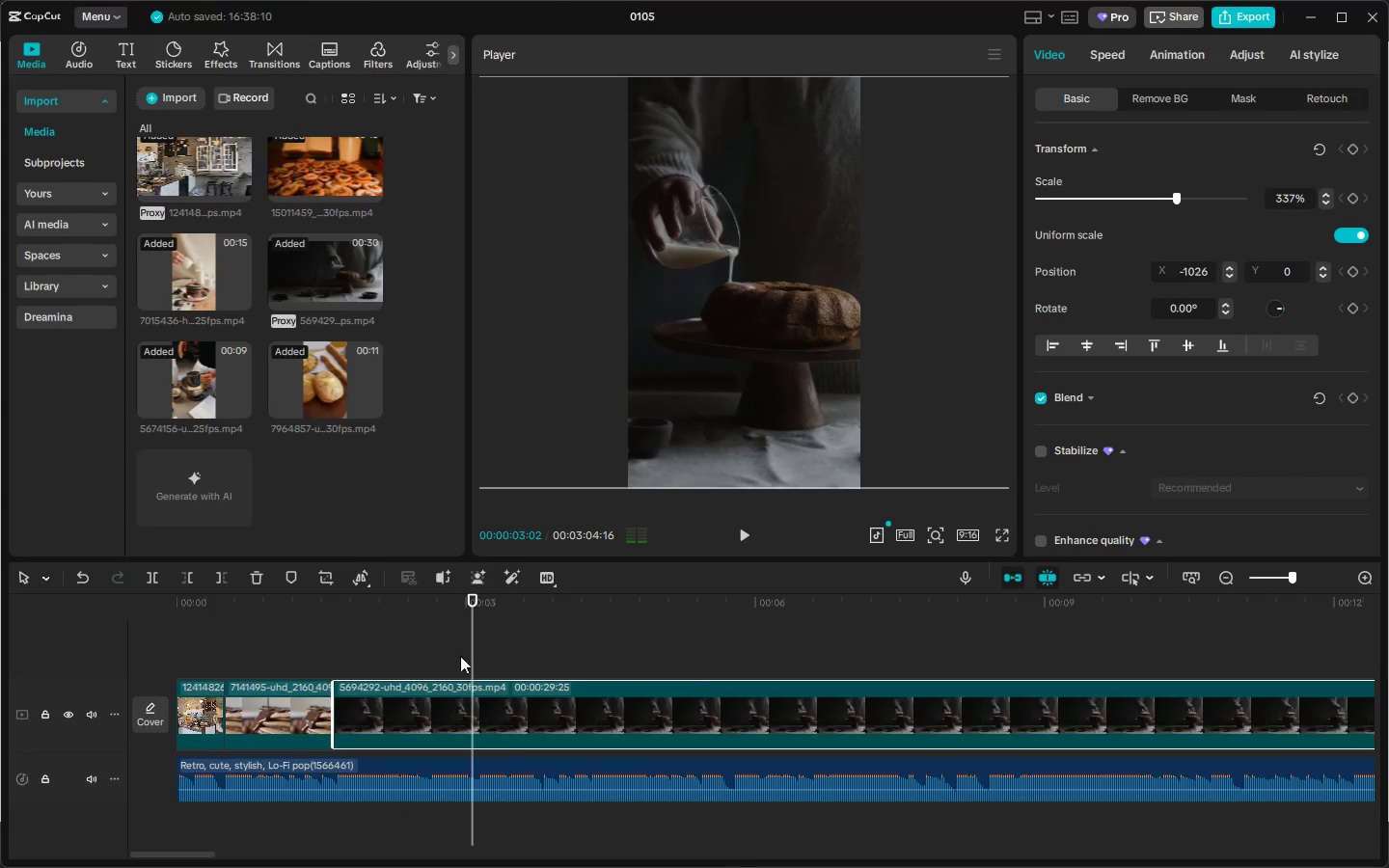 
key(Control+B)
 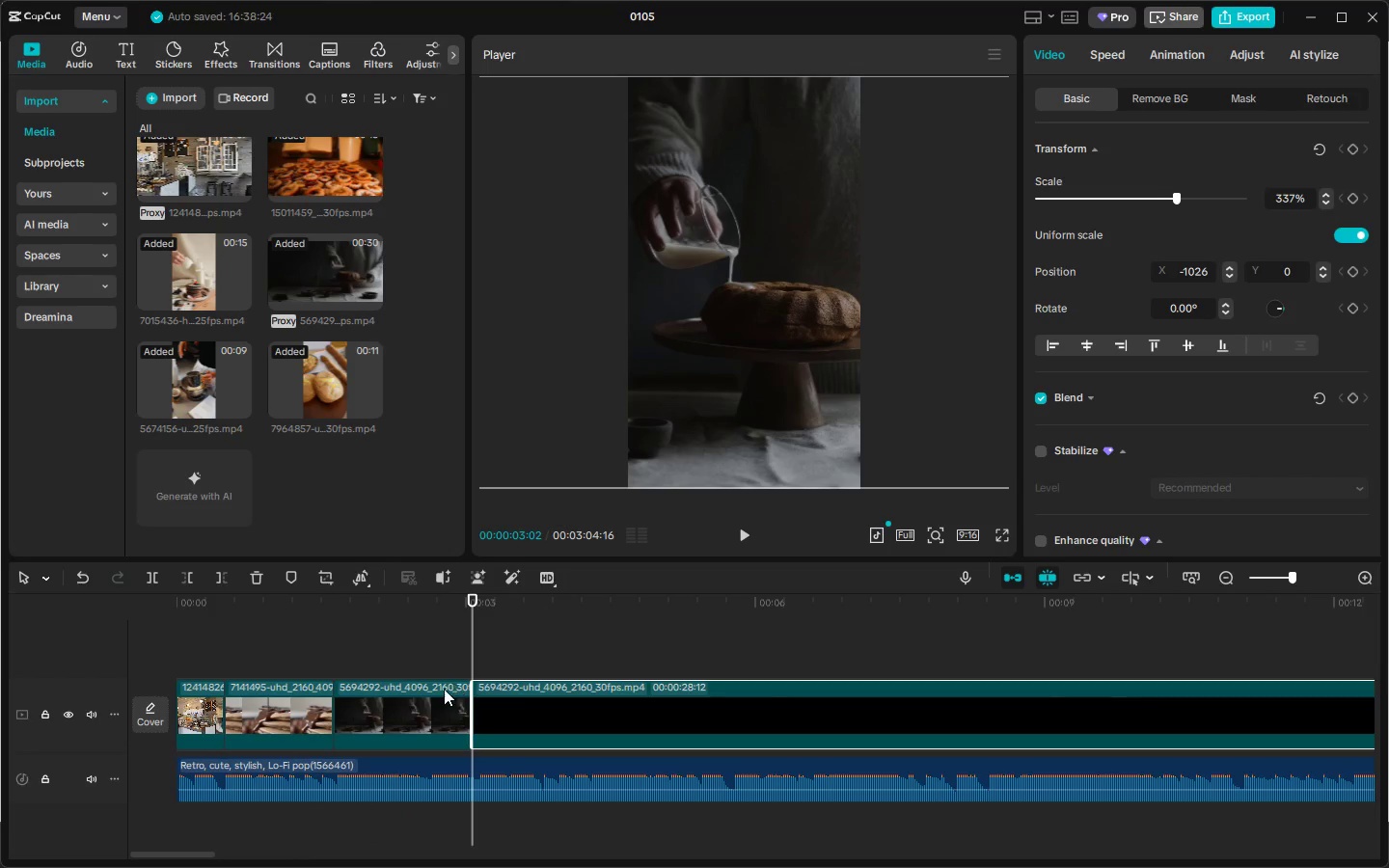 
left_click([441, 691])
 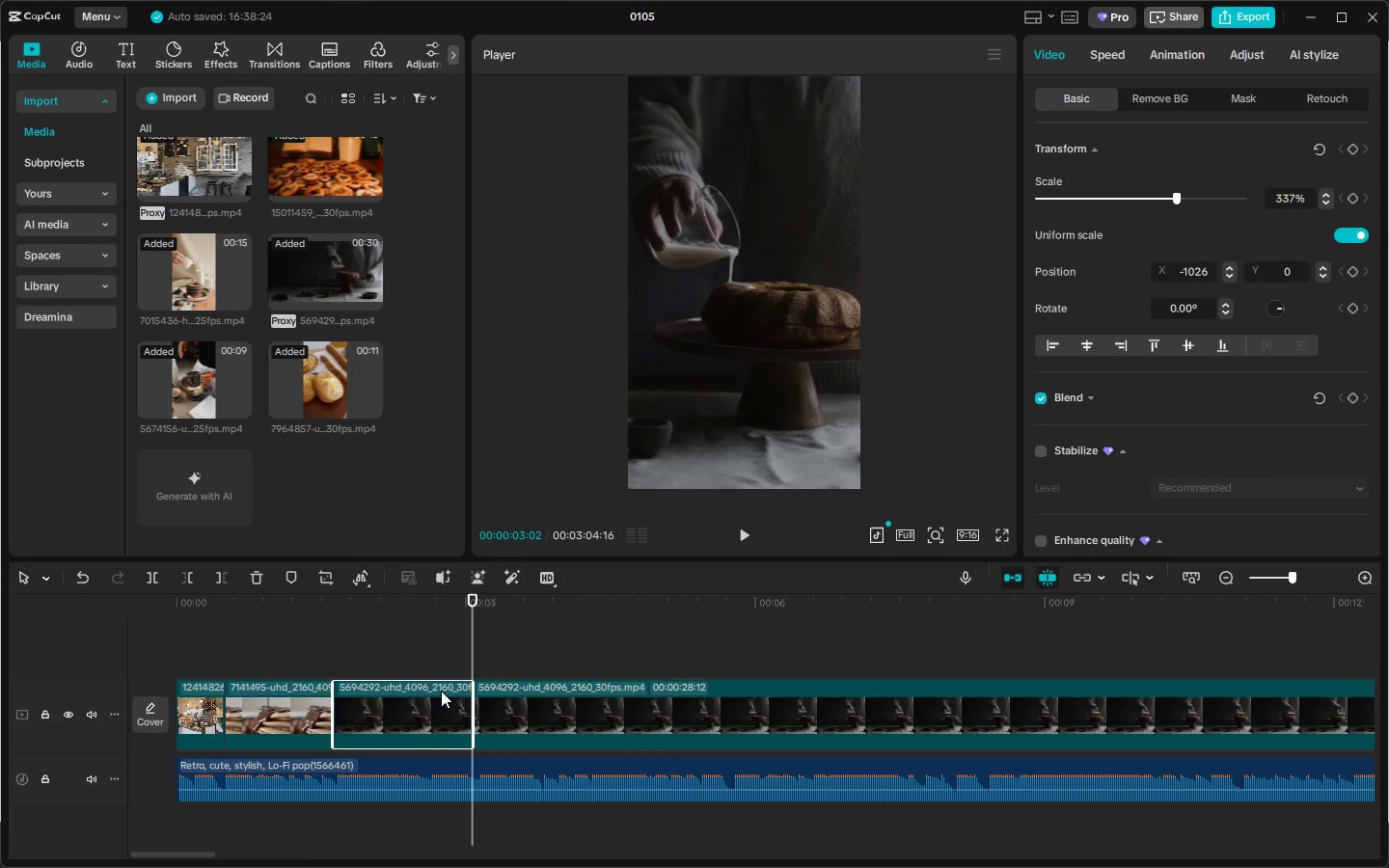 
key(Delete)
 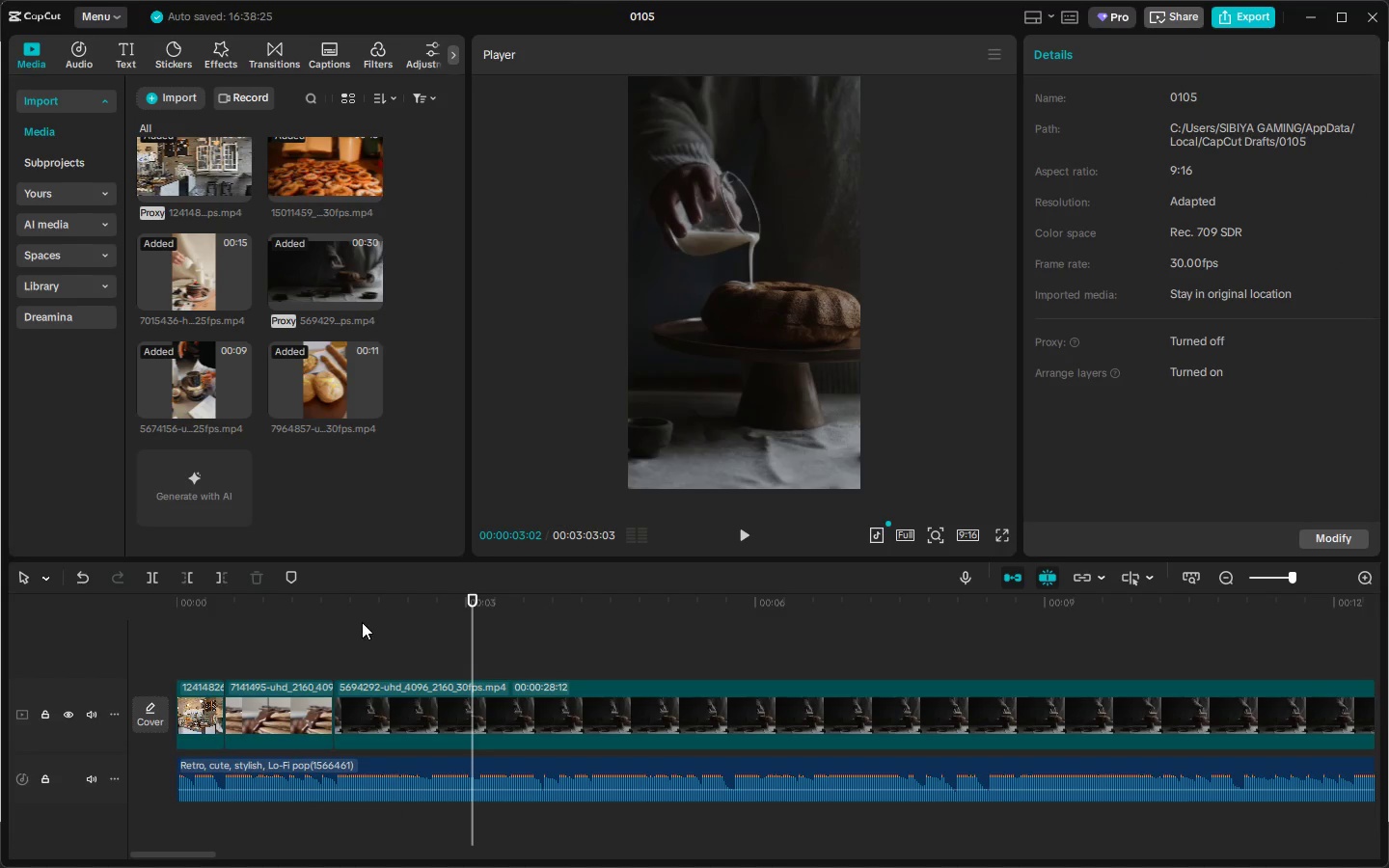 
left_click_drag(start_coordinate=[328, 610], to_coordinate=[124, 612])
 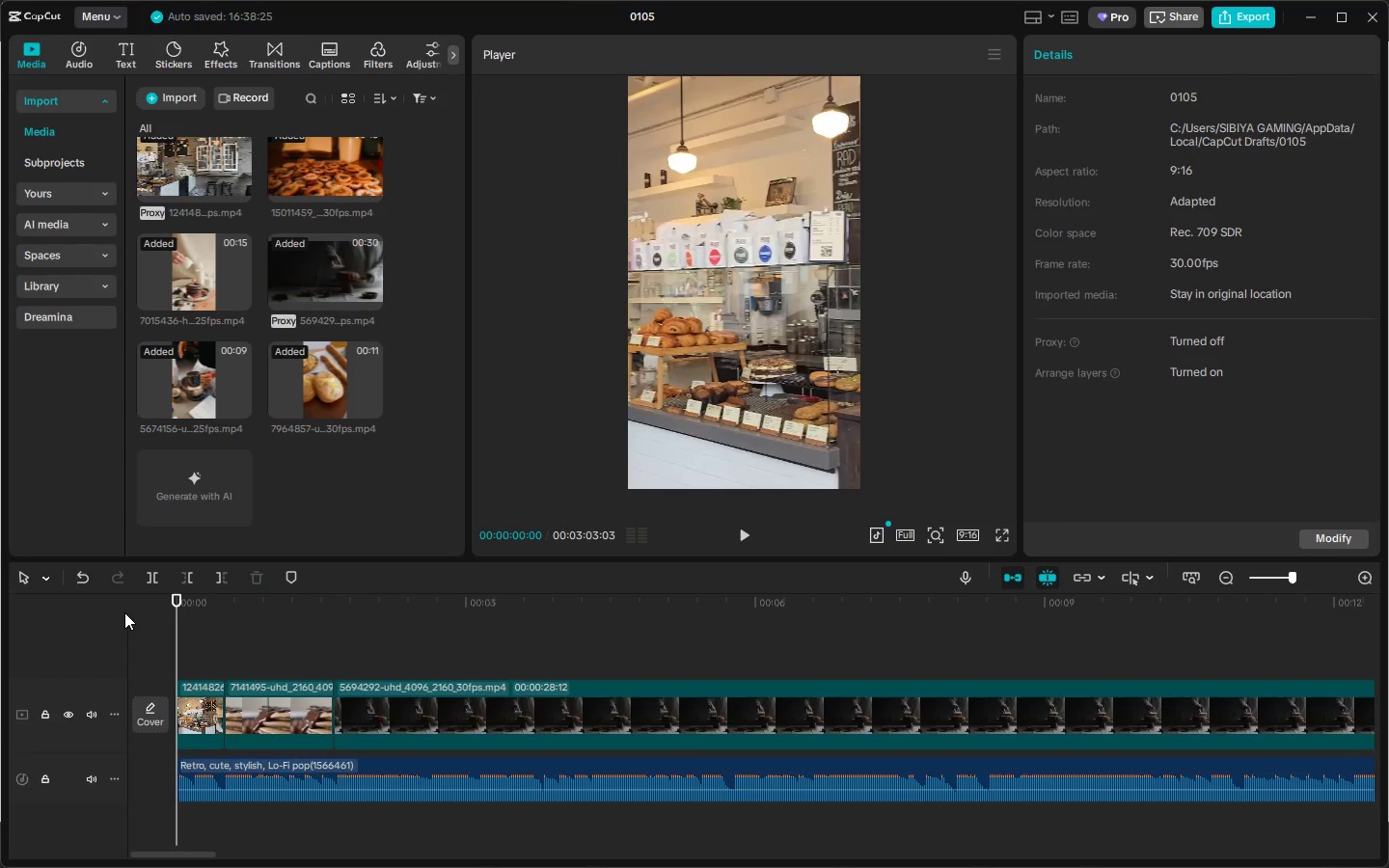 
key(Alt+Tab)